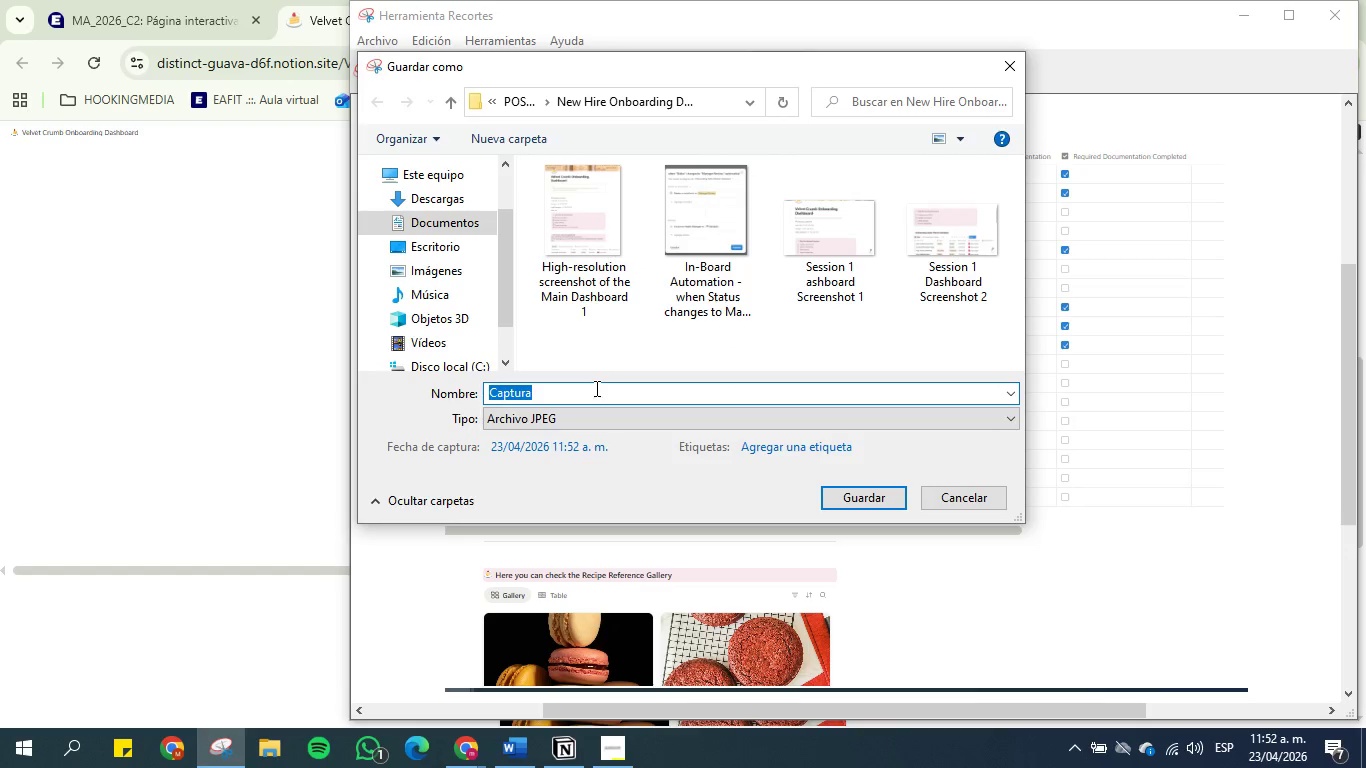 
triple_click([595, 388])
 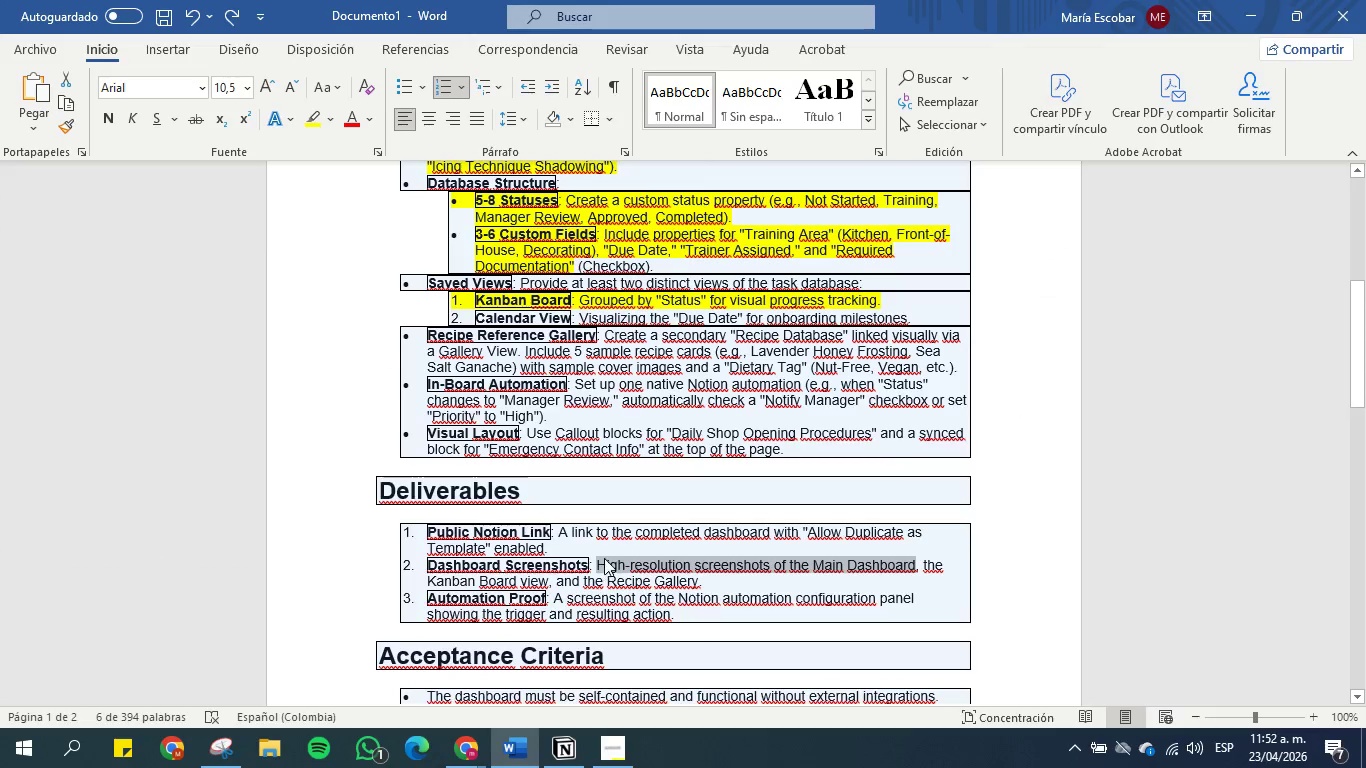 
key(Control+C)
 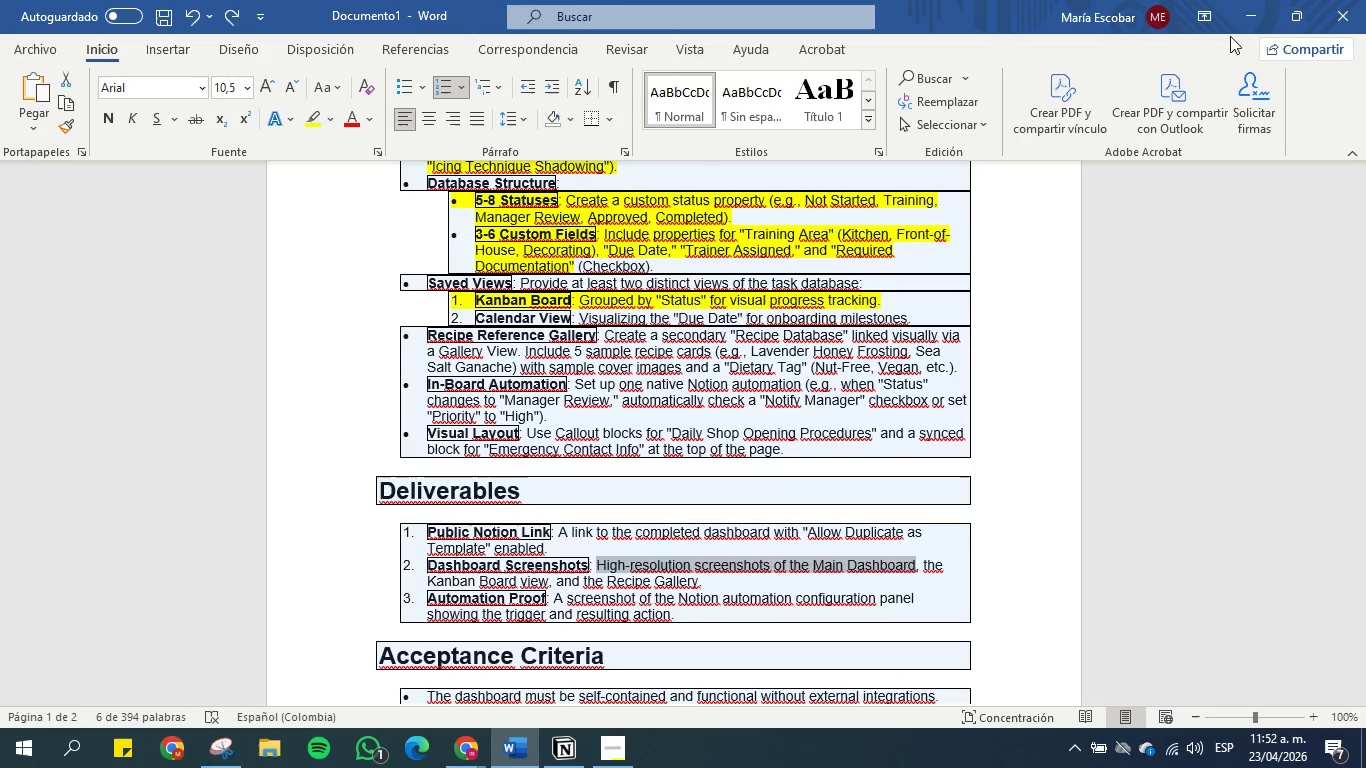 
left_click([1258, 13])
 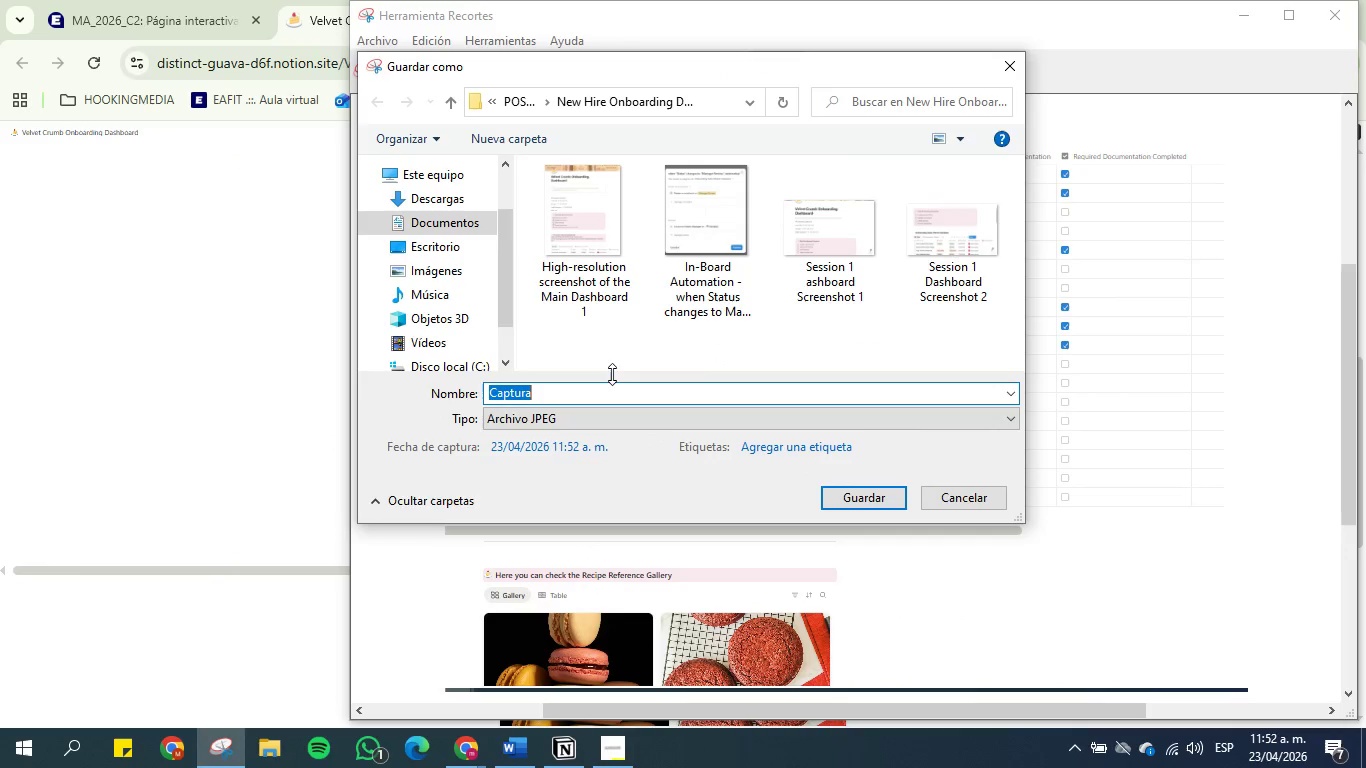 
key(Control+V)
 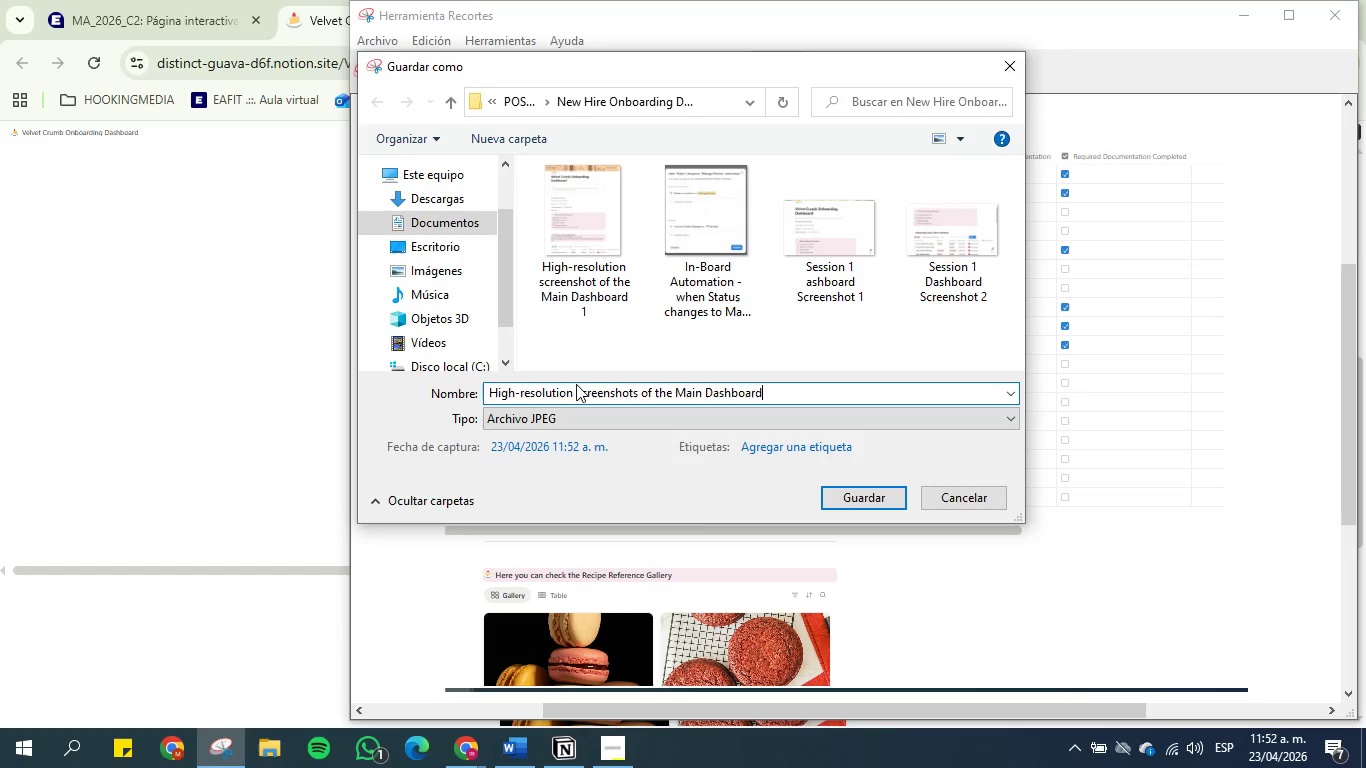 
left_click([576, 384])
 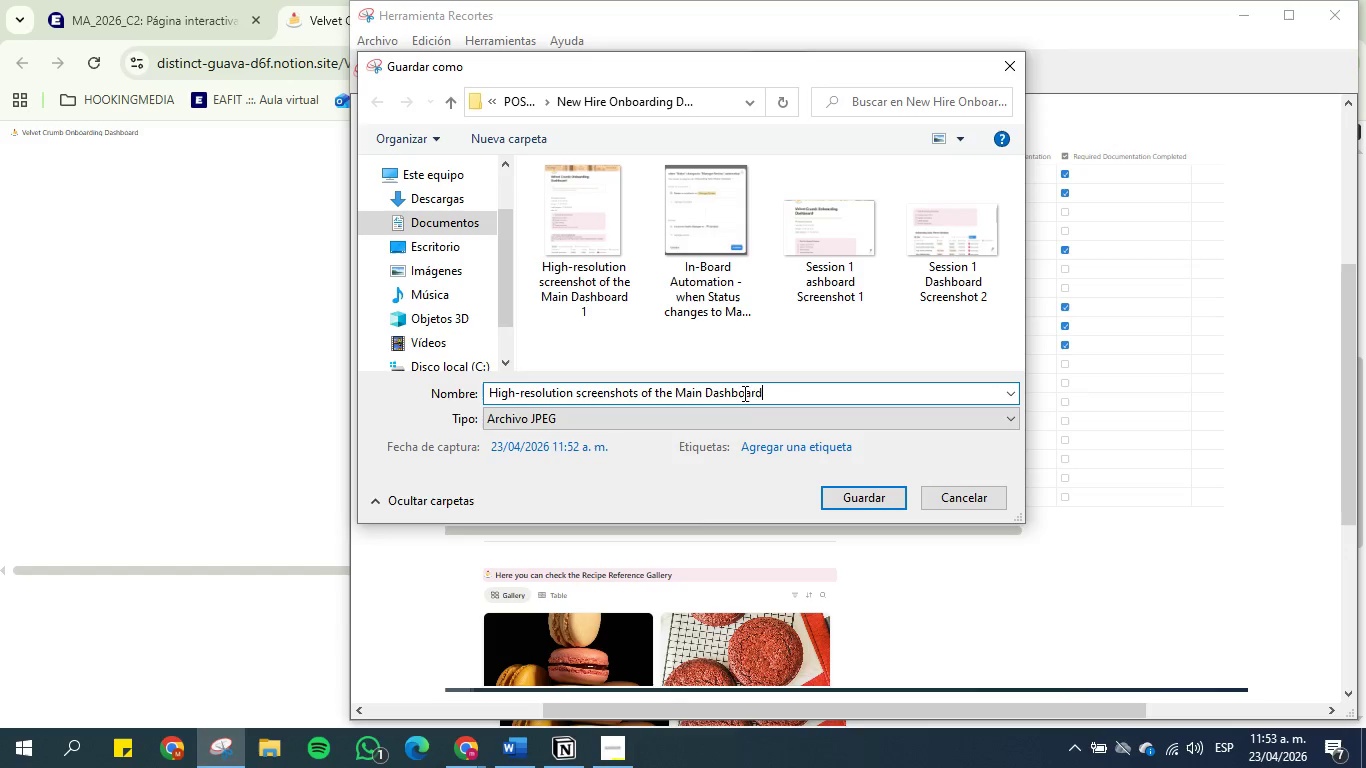 
left_click([637, 390])
 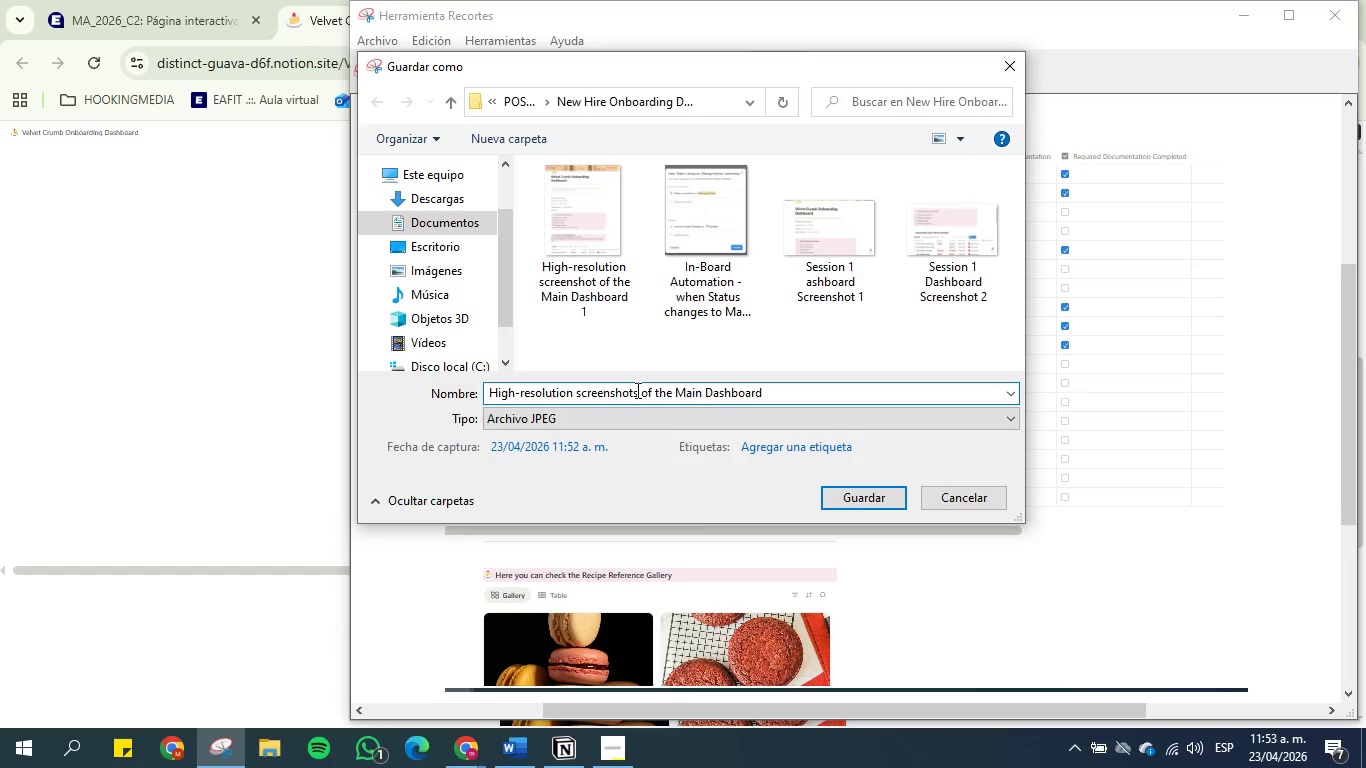 
key(Backspace)
 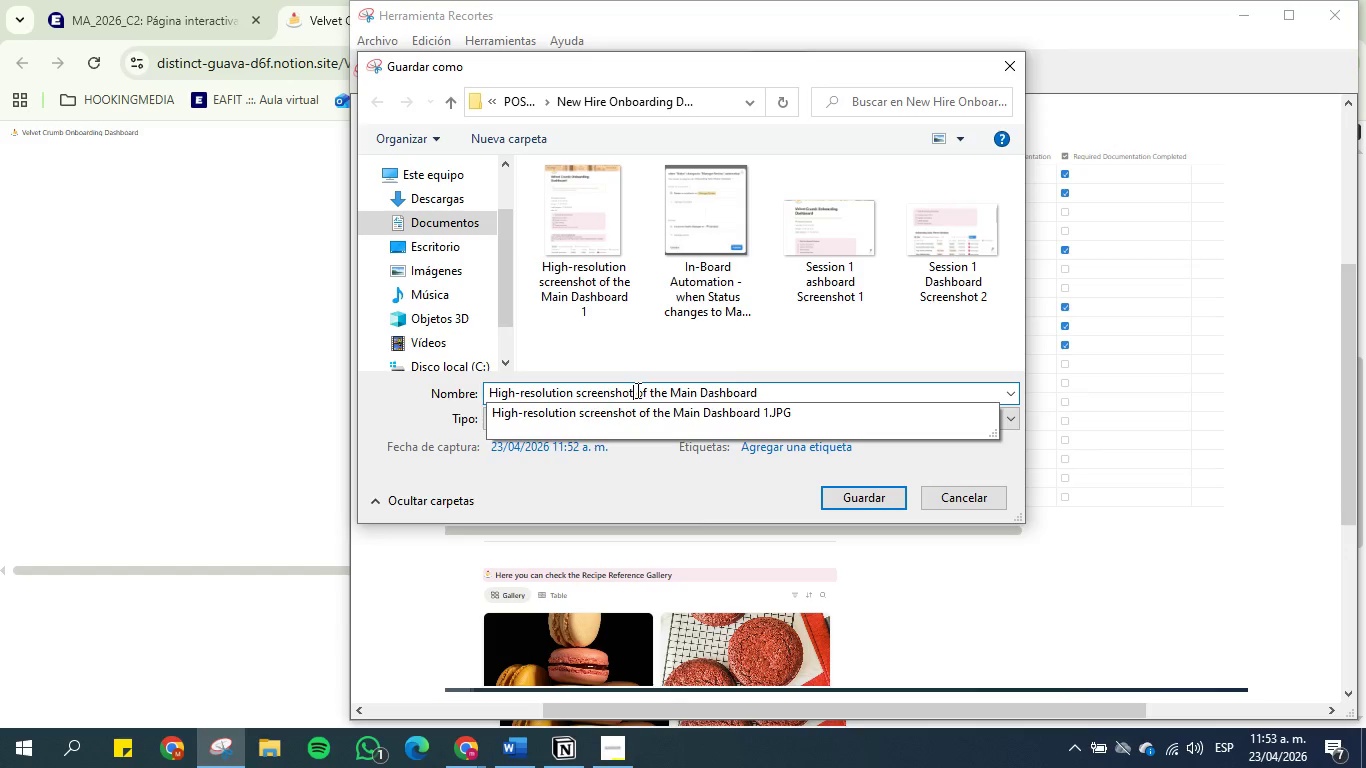 
key(Space)
 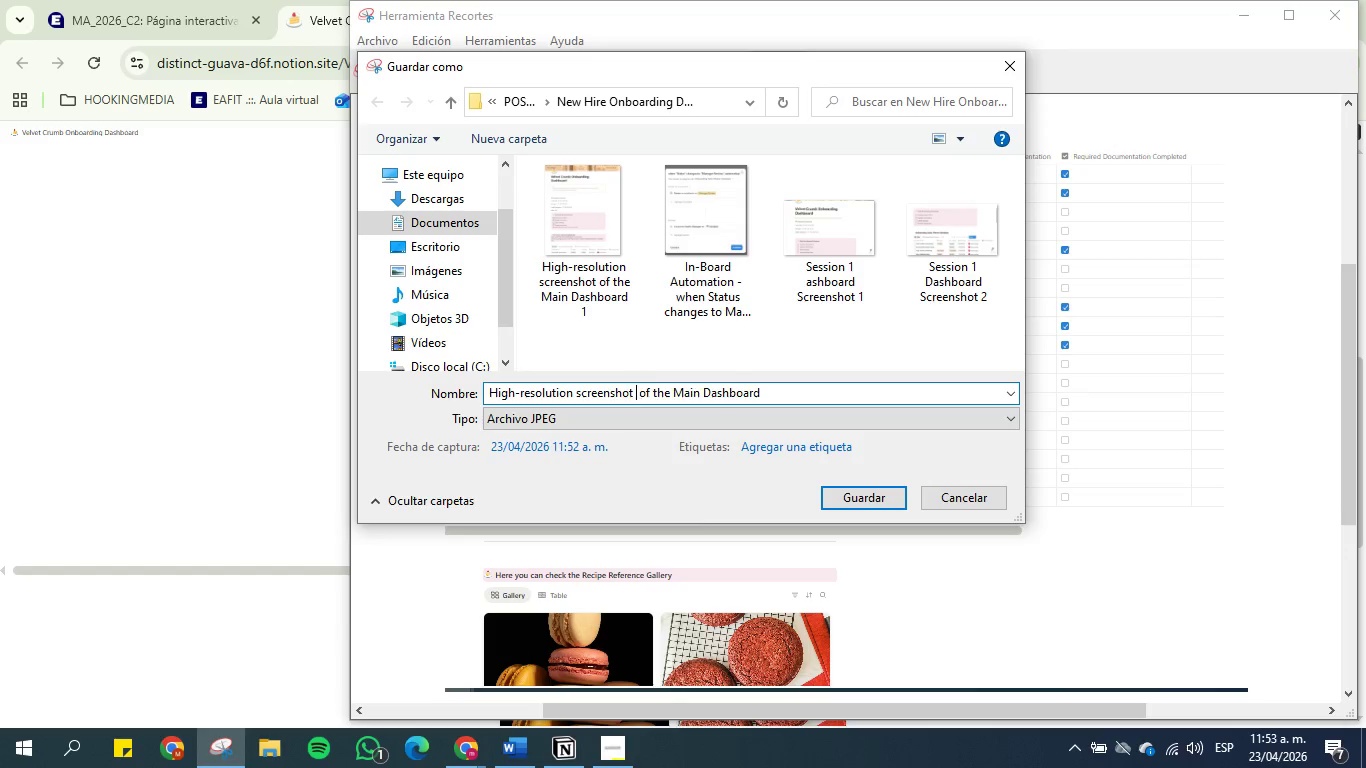 
key(2)
 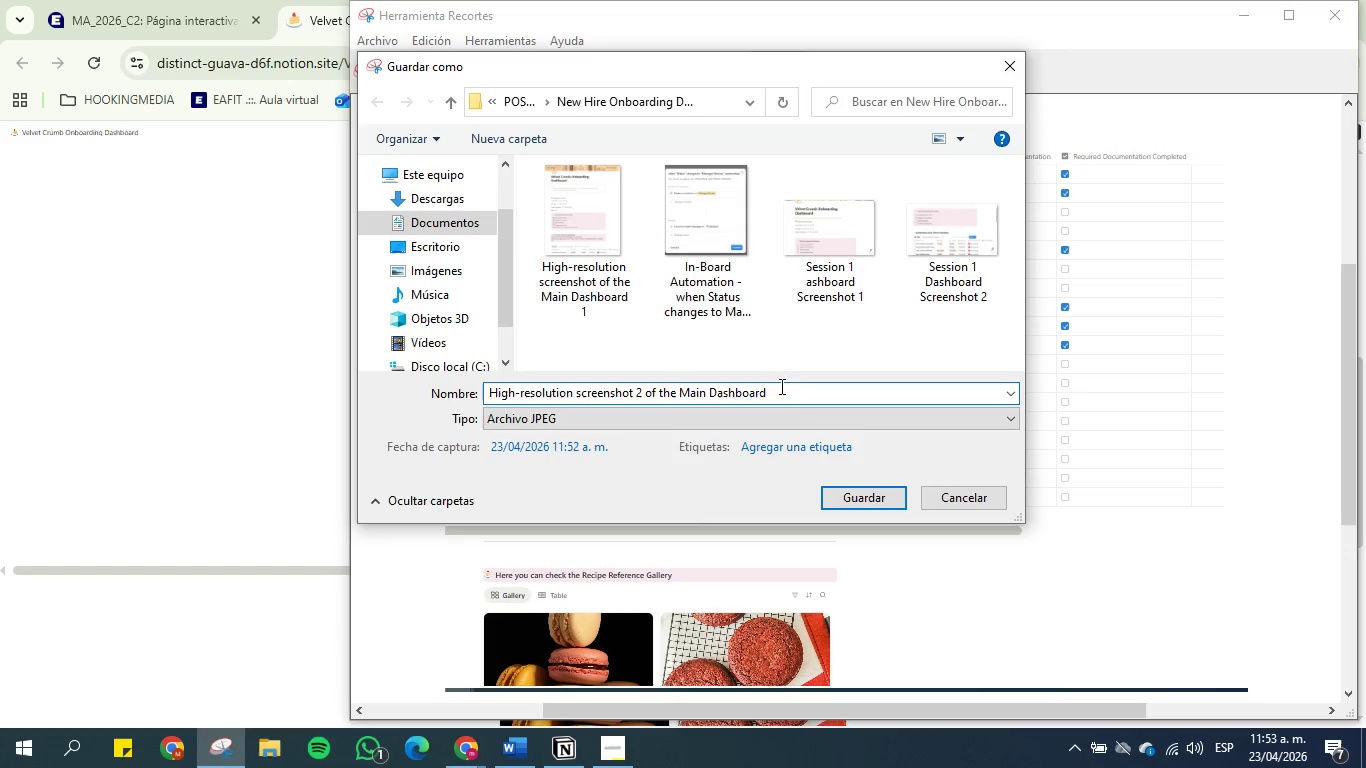 
left_click([813, 398])
 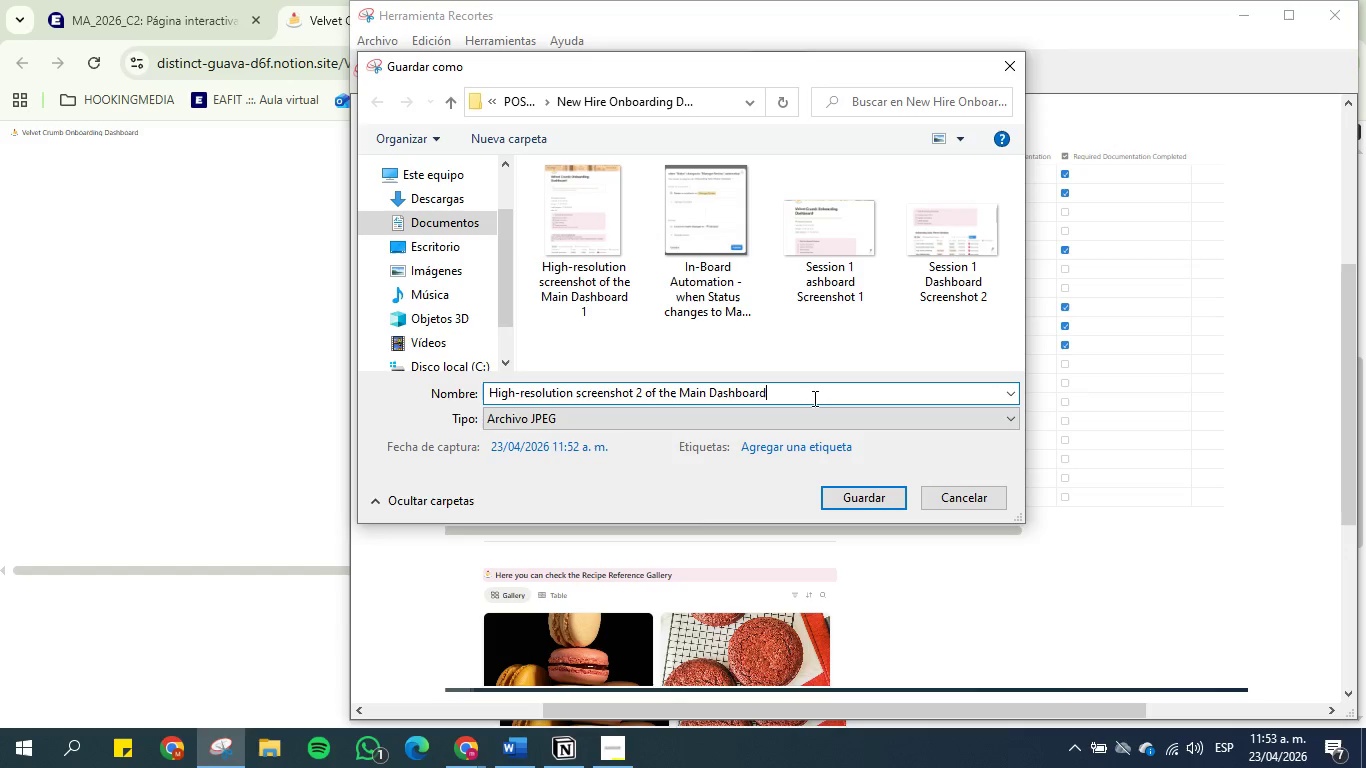 
key(Space)
 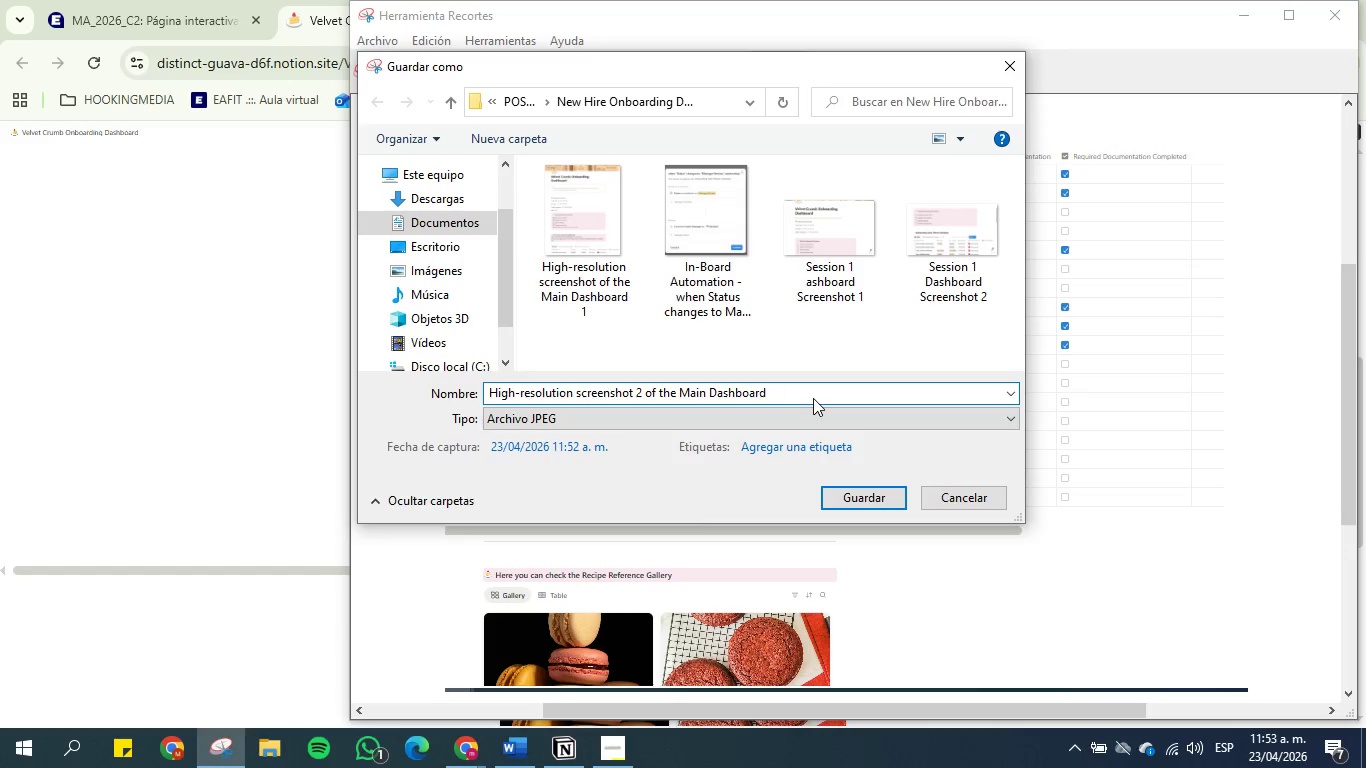 
key(2)
 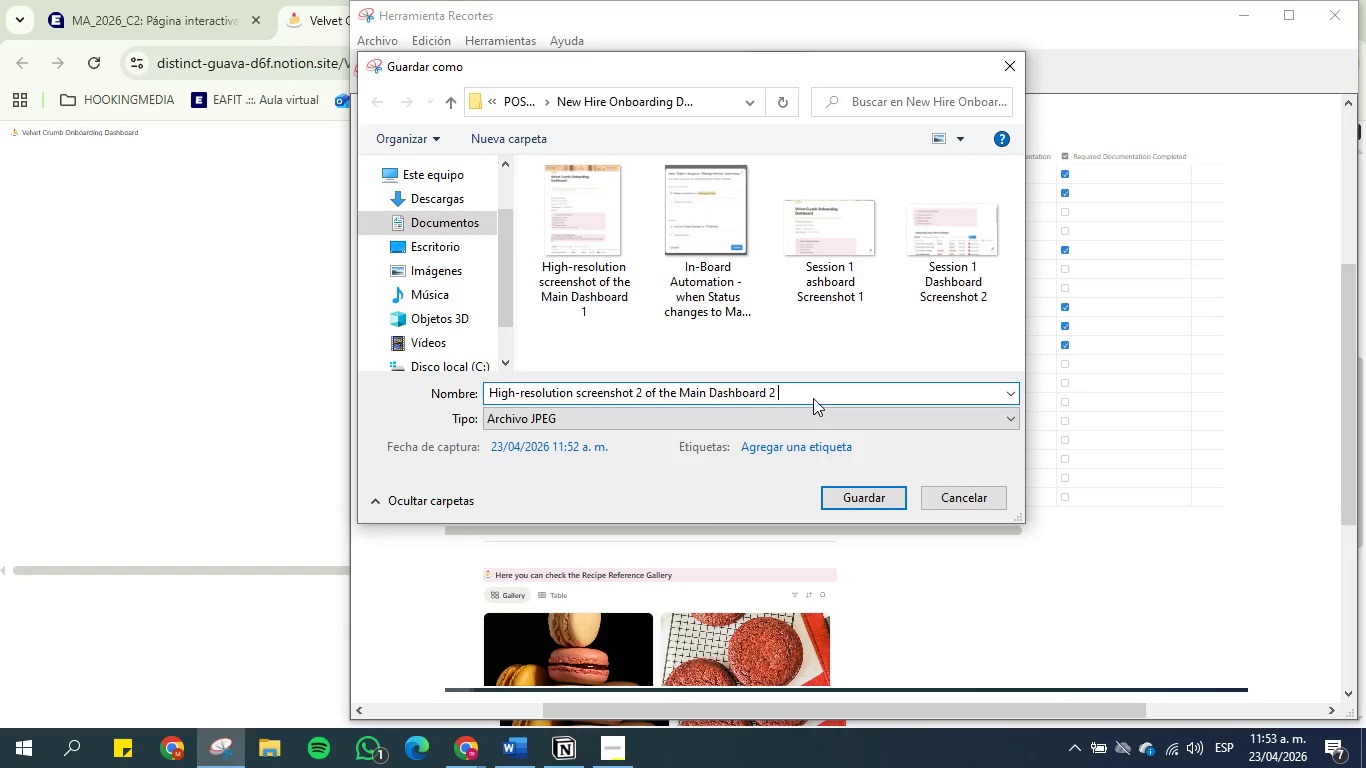 
key(Space)
 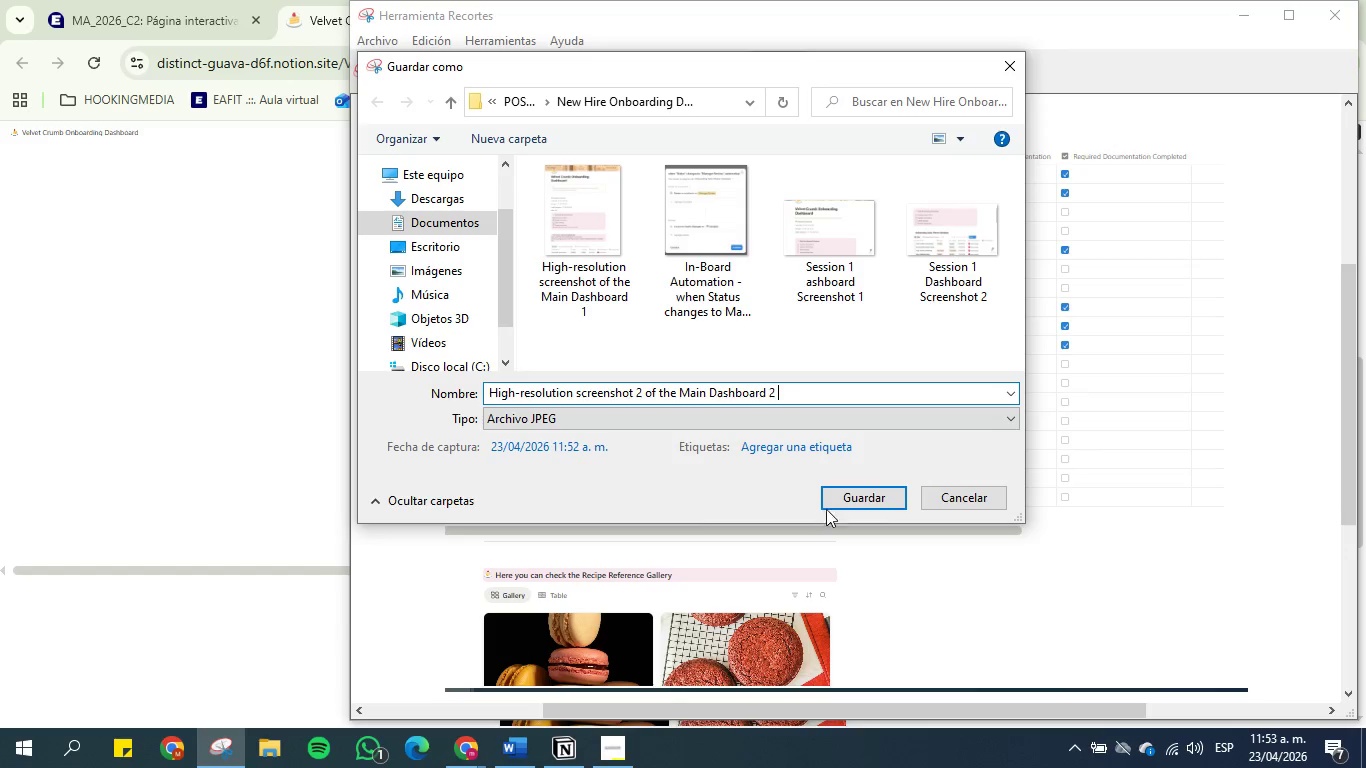 
left_click([849, 501])
 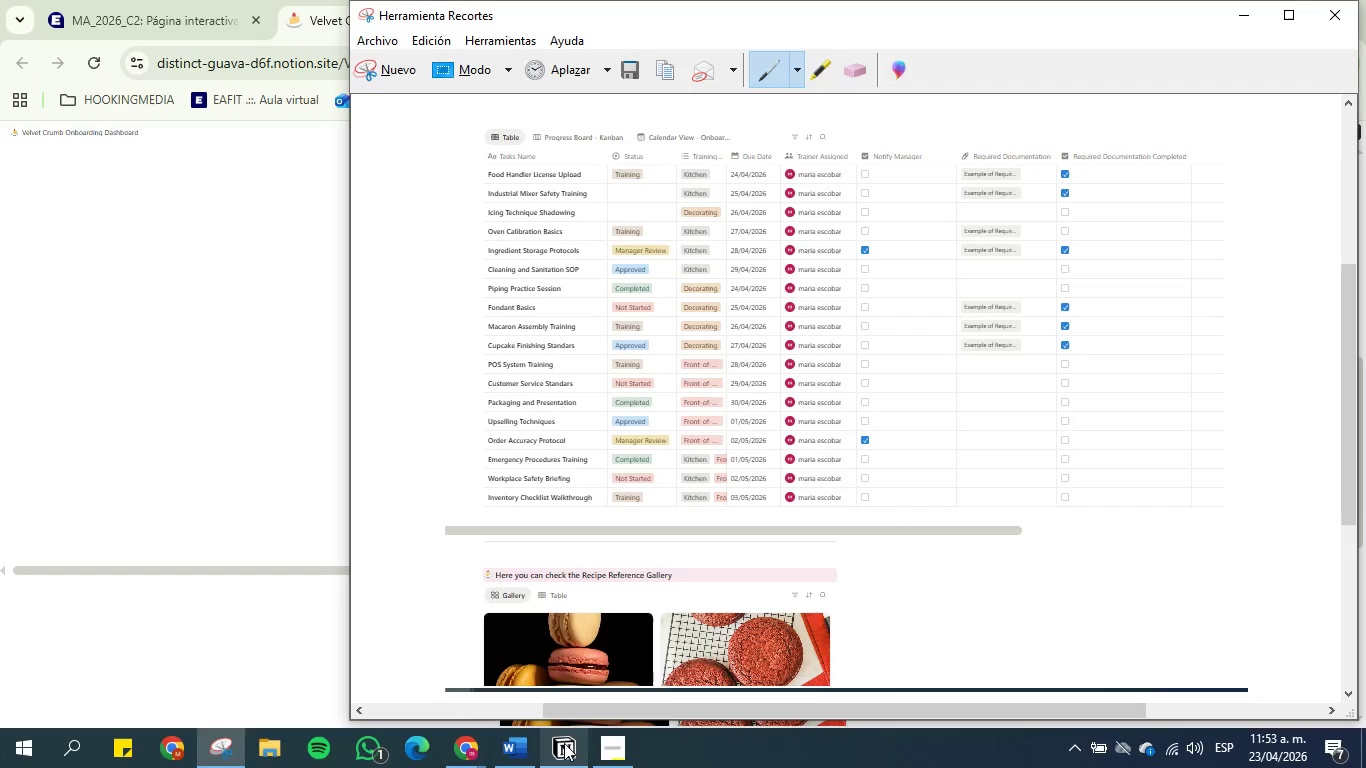 
left_click([507, 749])
 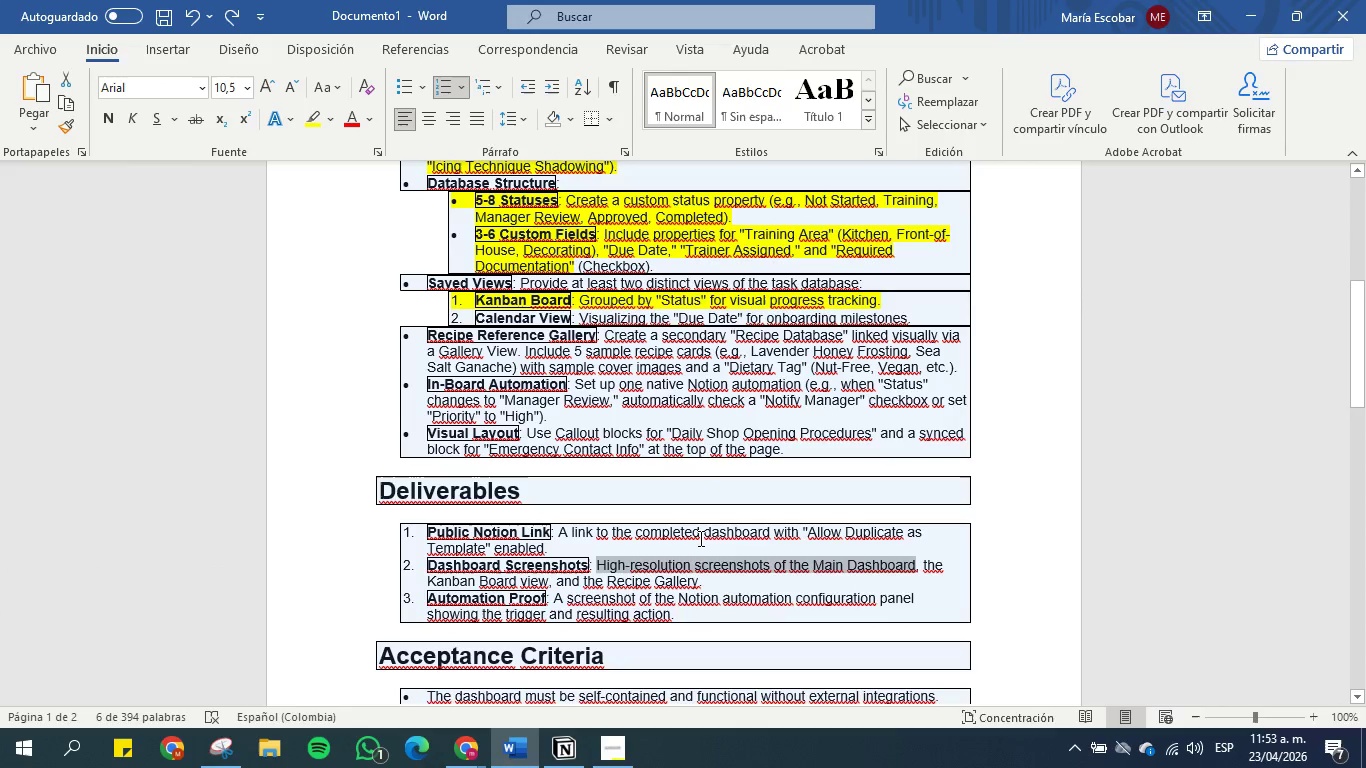 
left_click([680, 552])
 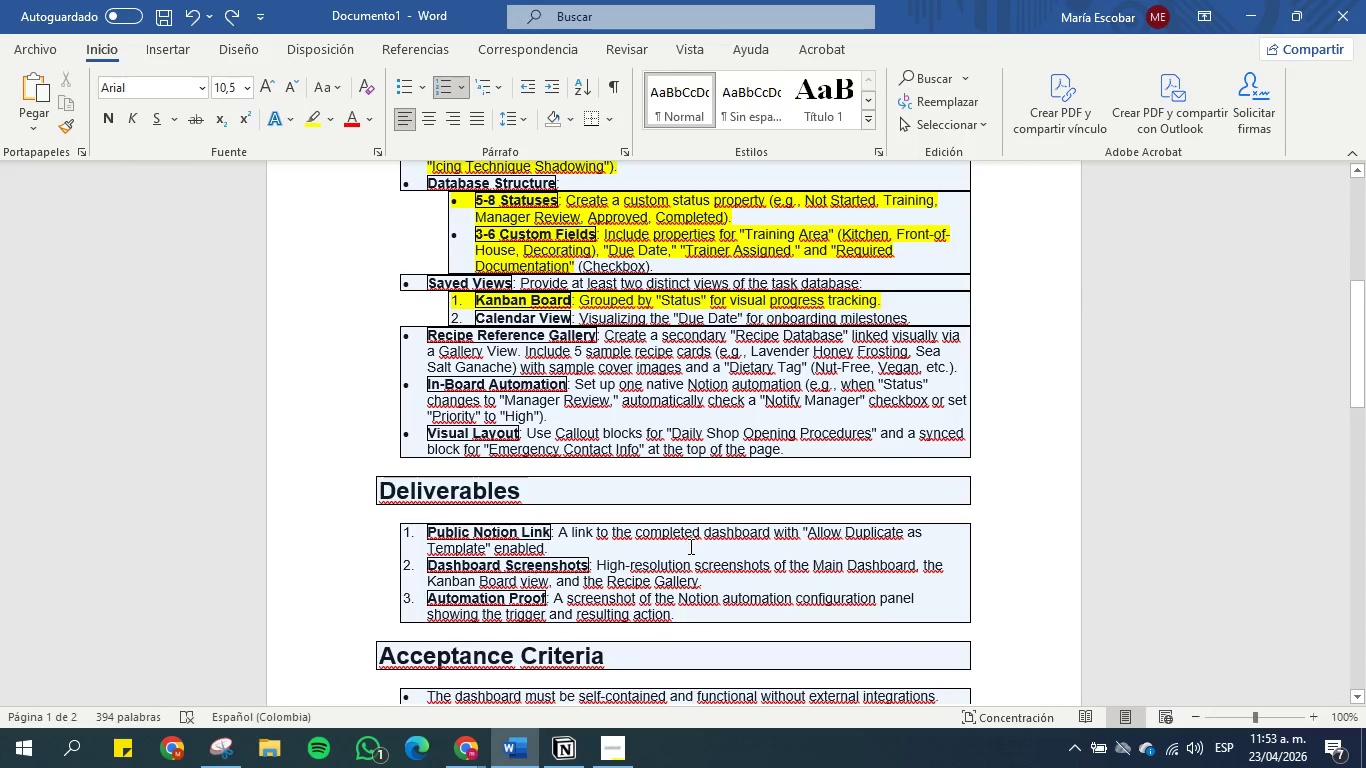 
scroll: coordinate [692, 546], scroll_direction: down, amount: 1.0
 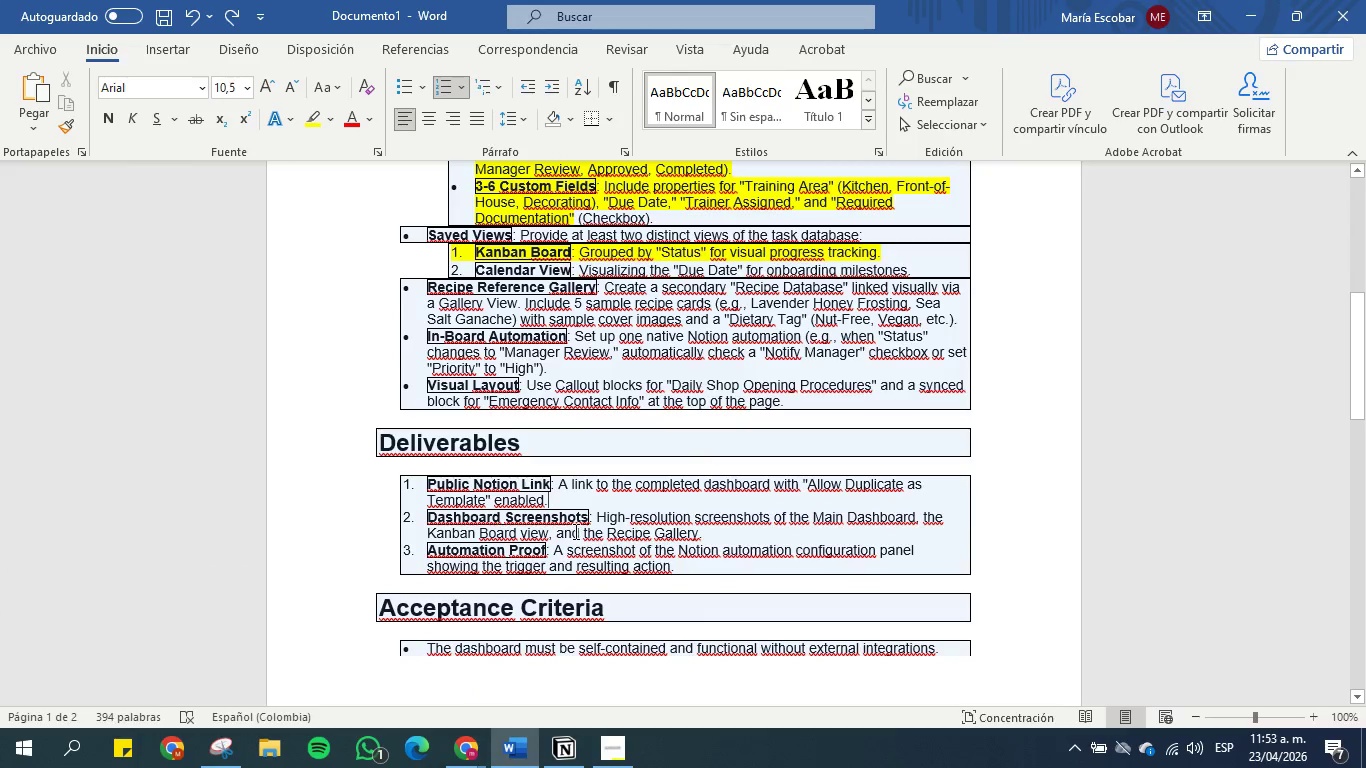 
wait(5.66)
 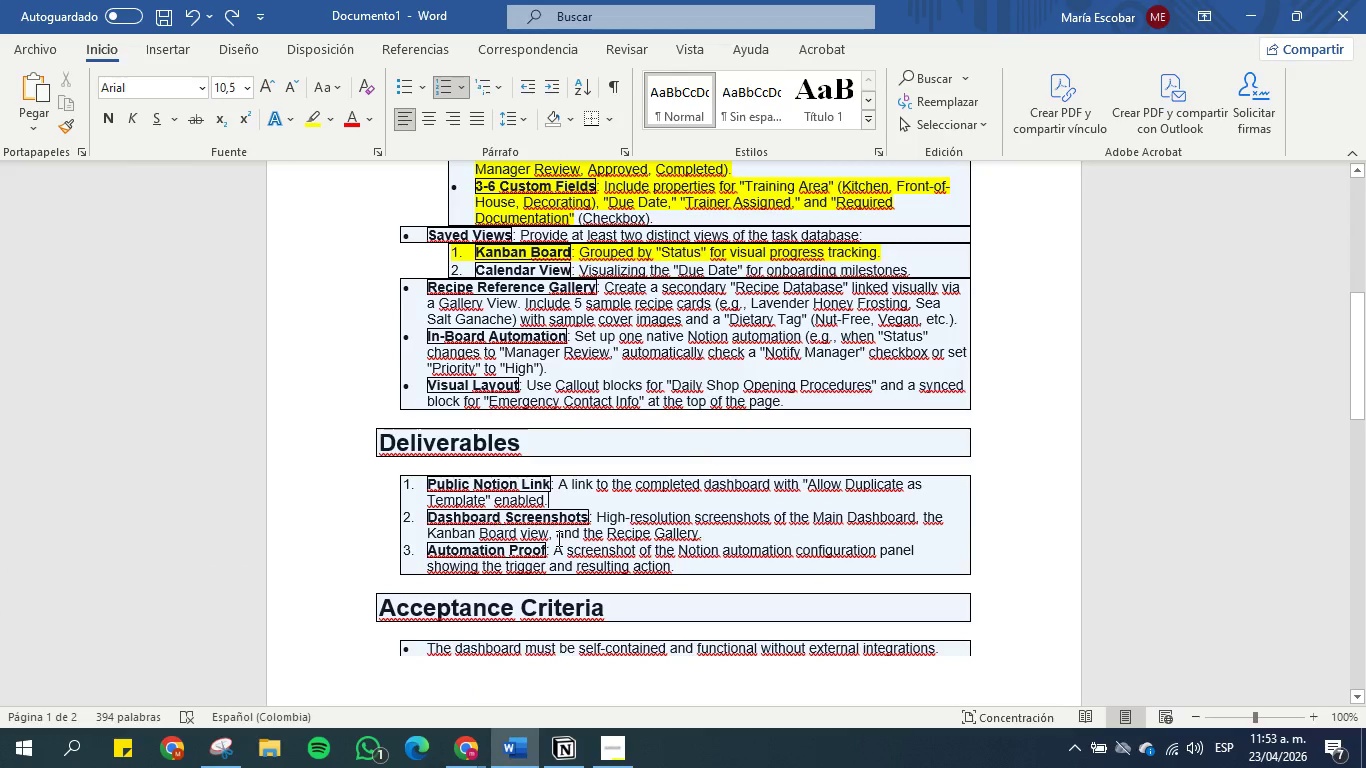 
left_click_drag(start_coordinate=[548, 534], to_coordinate=[426, 538])
 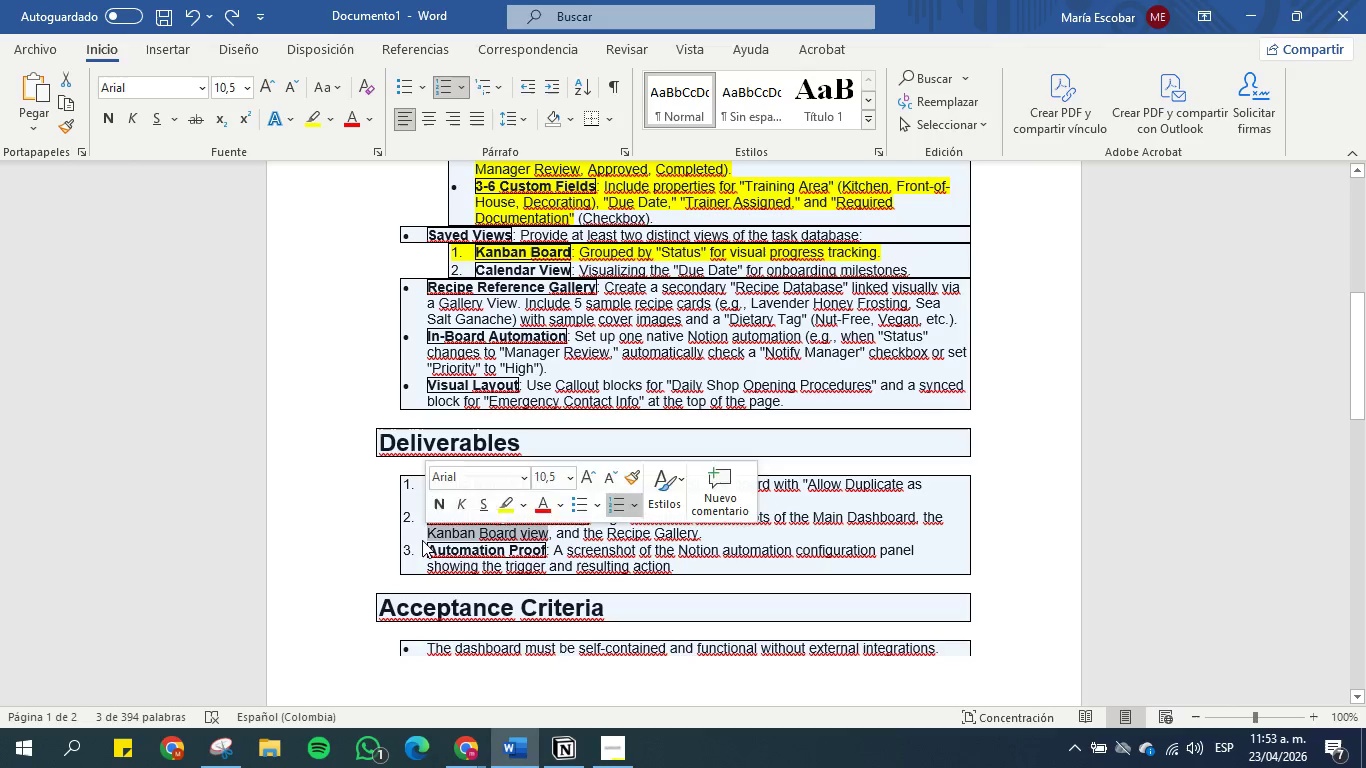 
key(Control+C)
 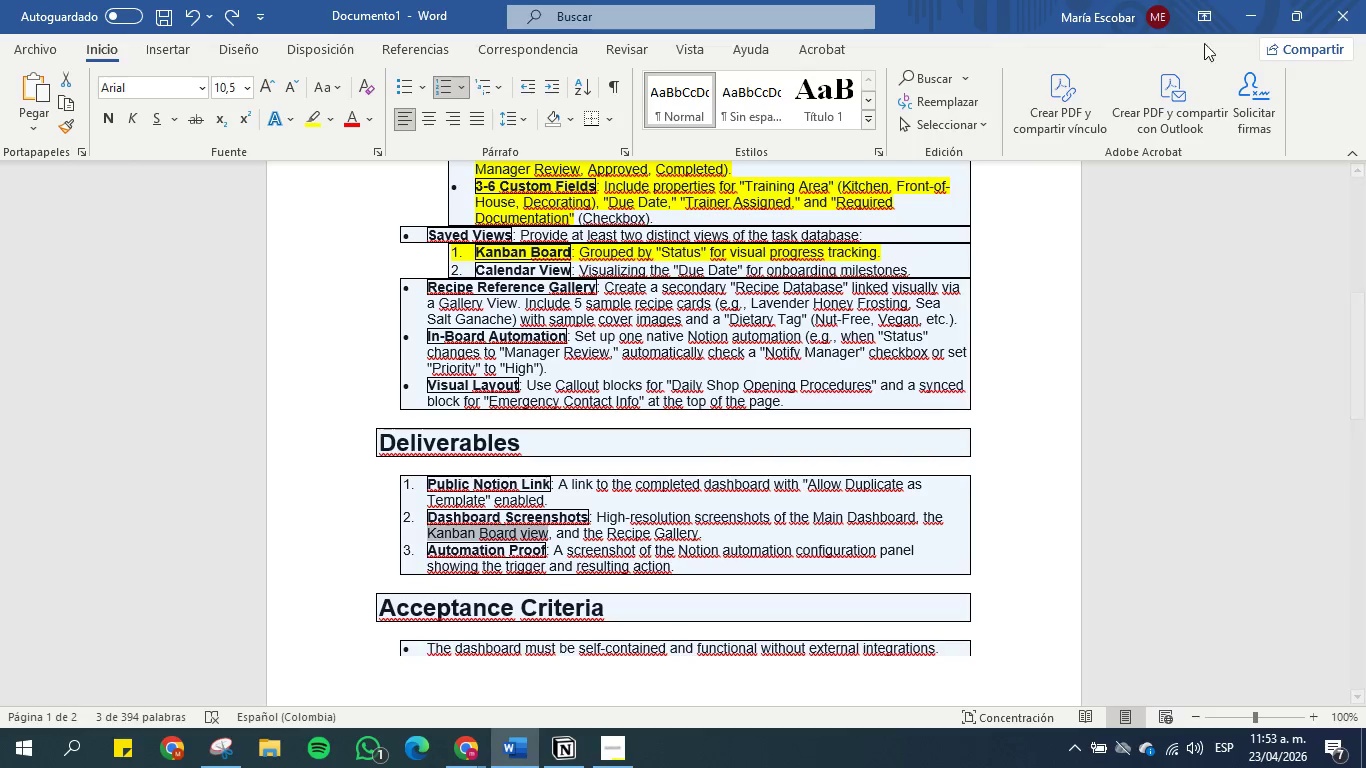 
left_click([1239, 19])
 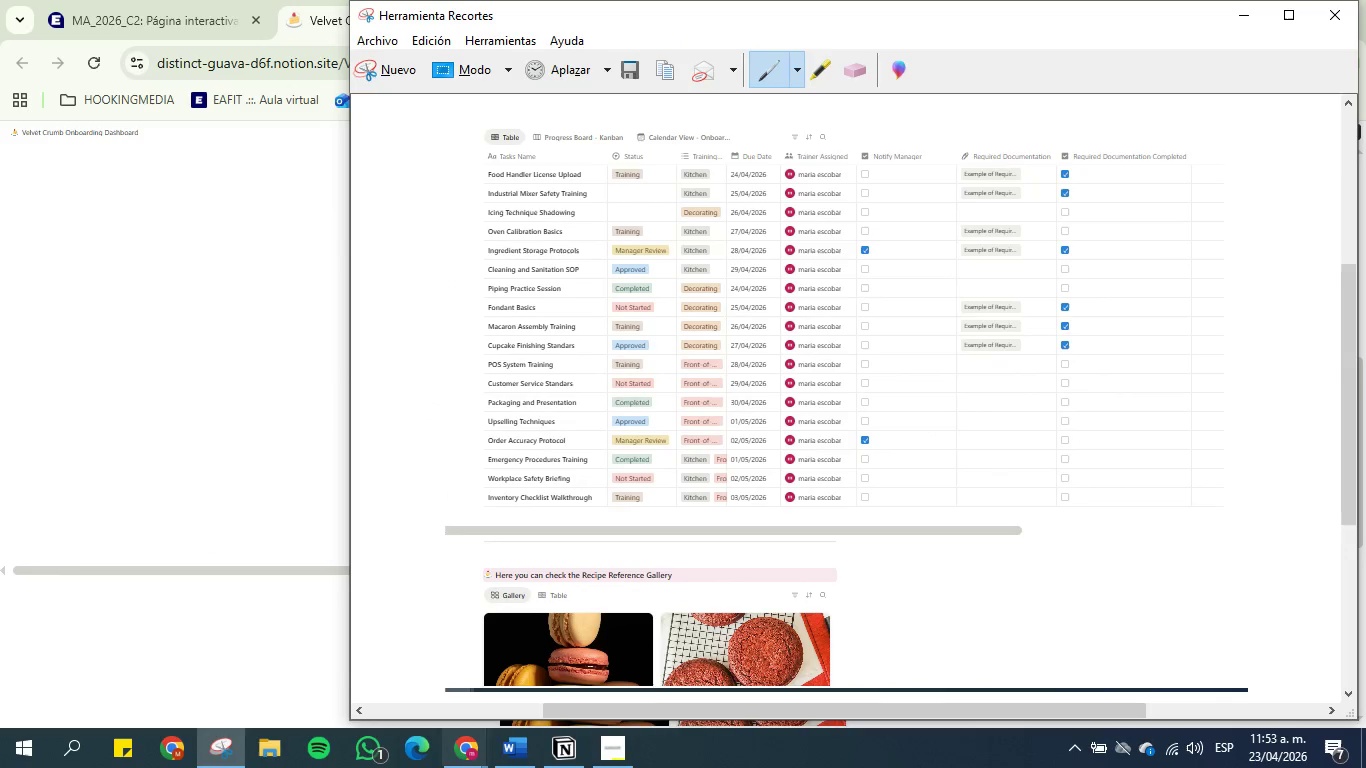 
left_click([314, 531])
 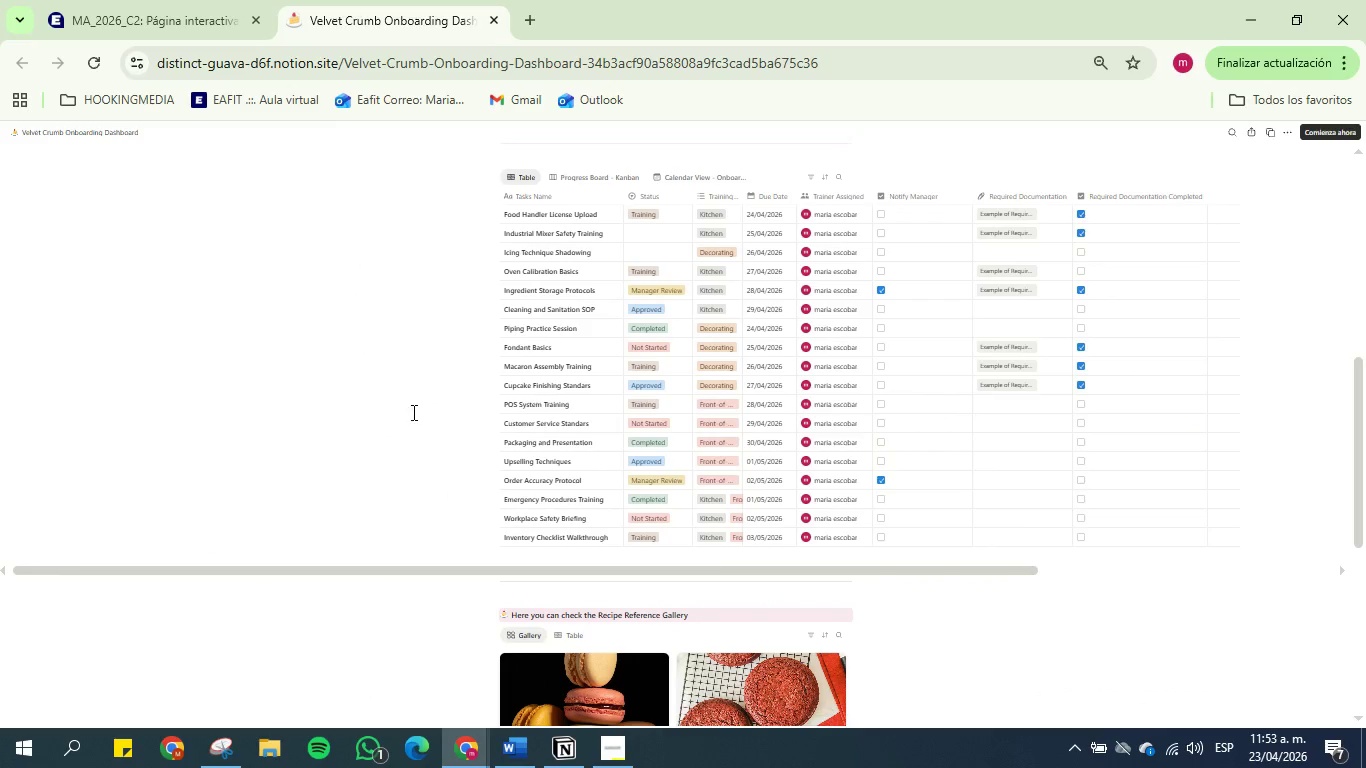 
scroll: coordinate [439, 405], scroll_direction: up, amount: 1.0
 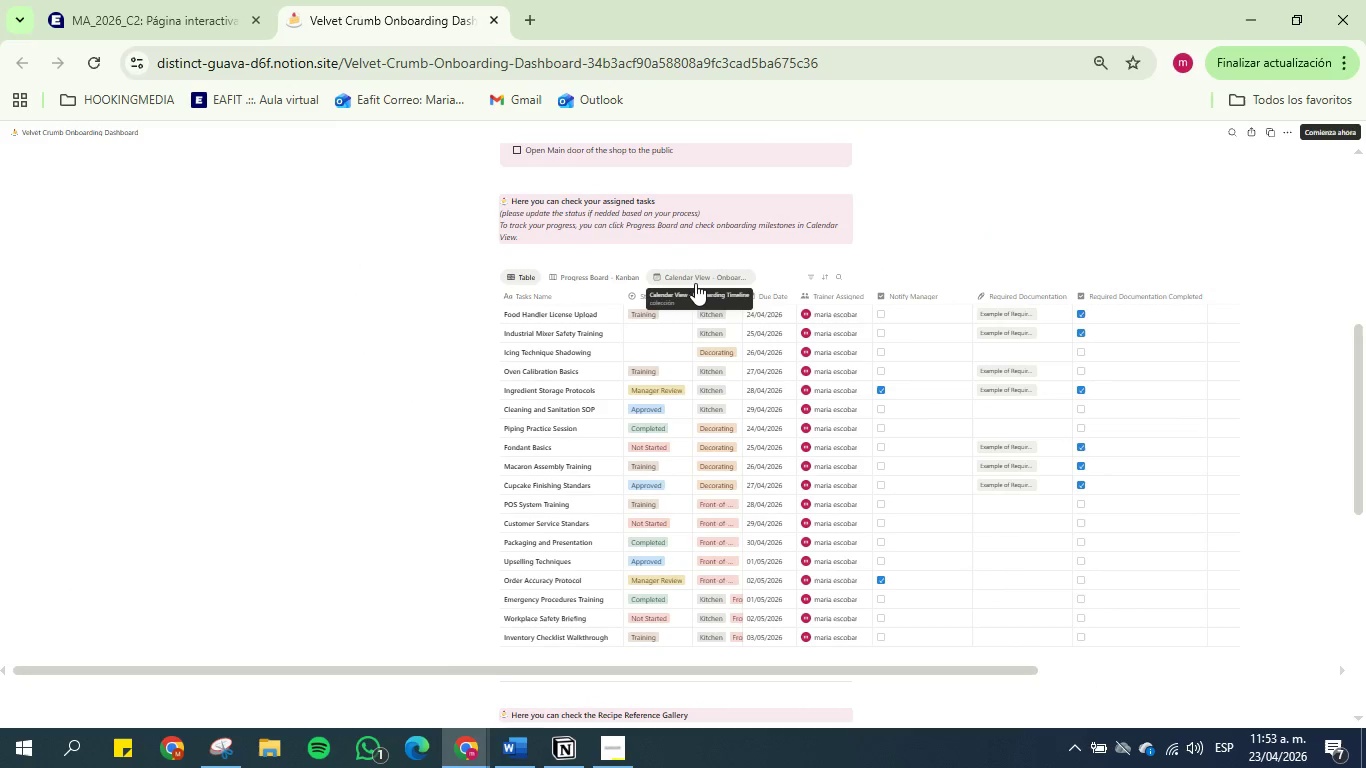 
left_click([612, 279])
 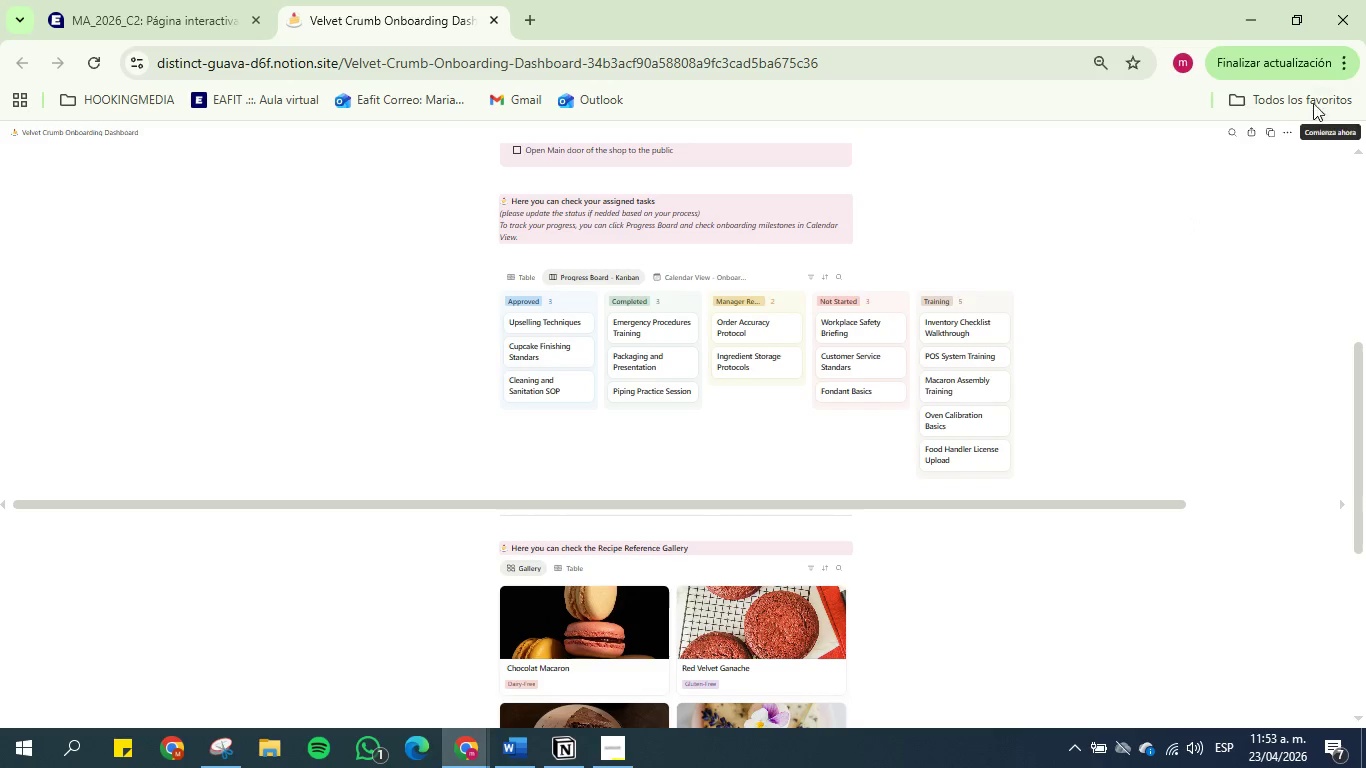 
left_click([1342, 59])
 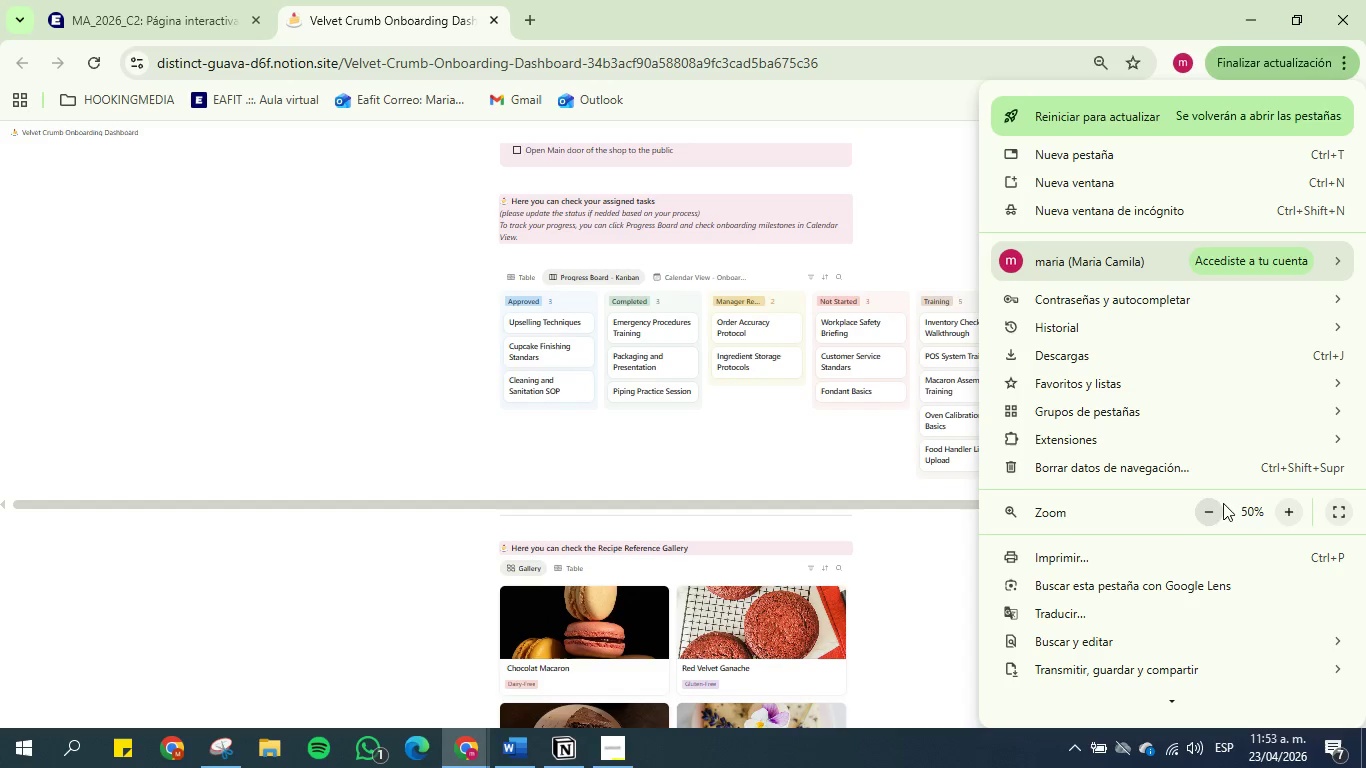 
left_click([1291, 518])
 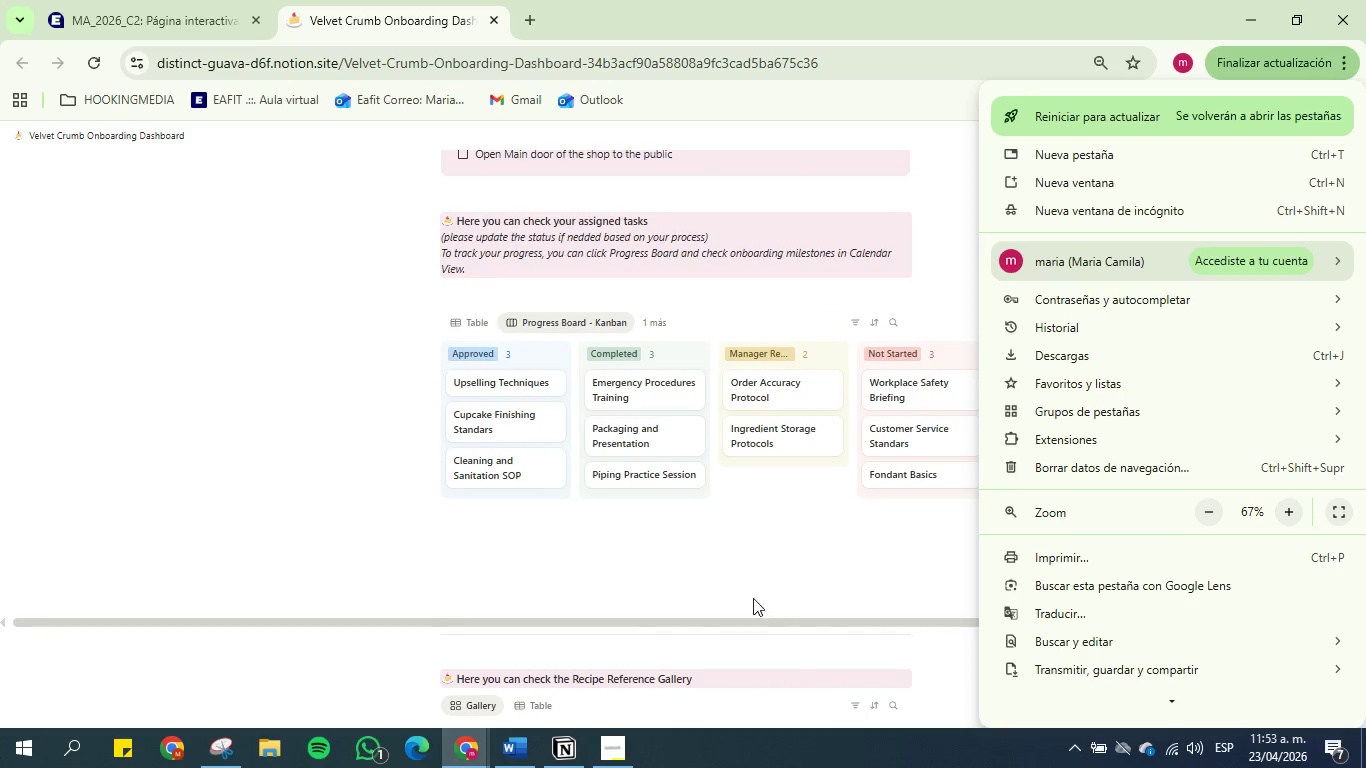 
left_click([755, 552])
 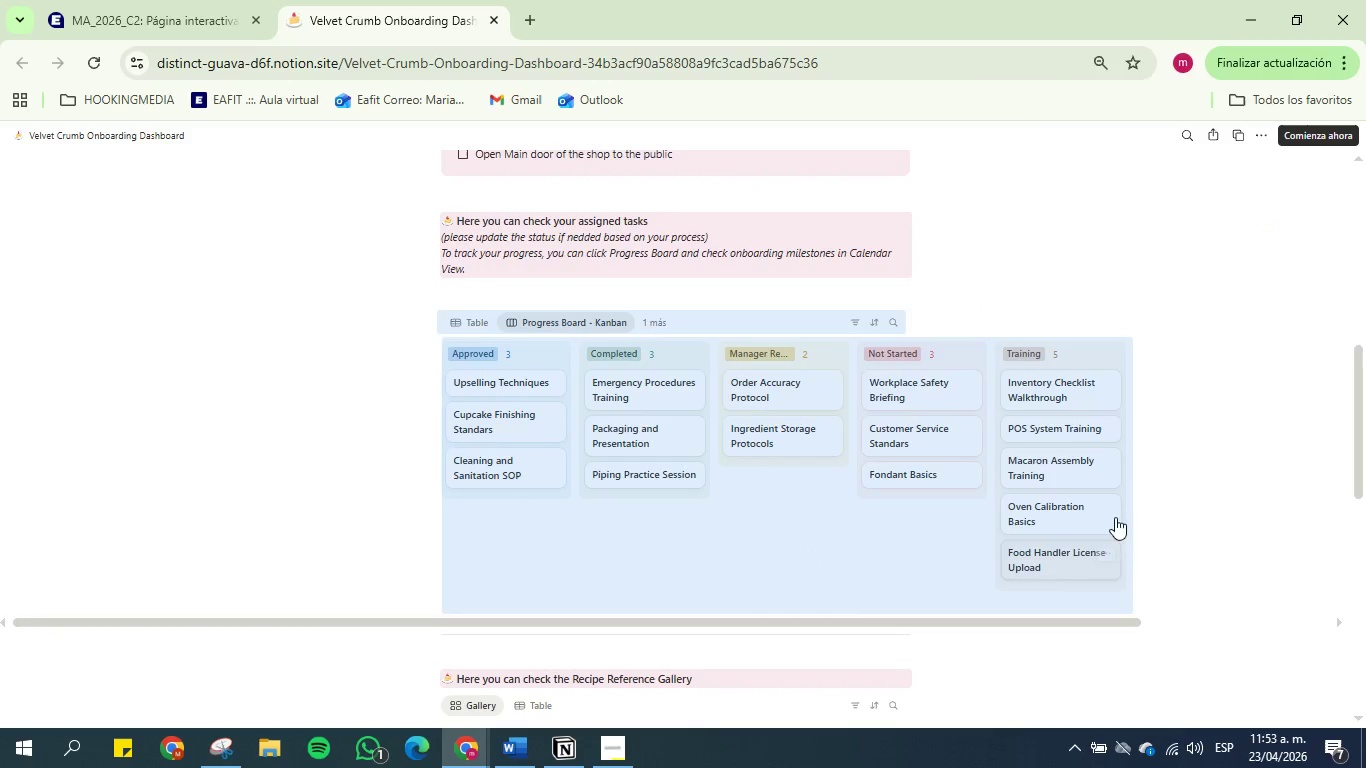 
left_click([1211, 488])
 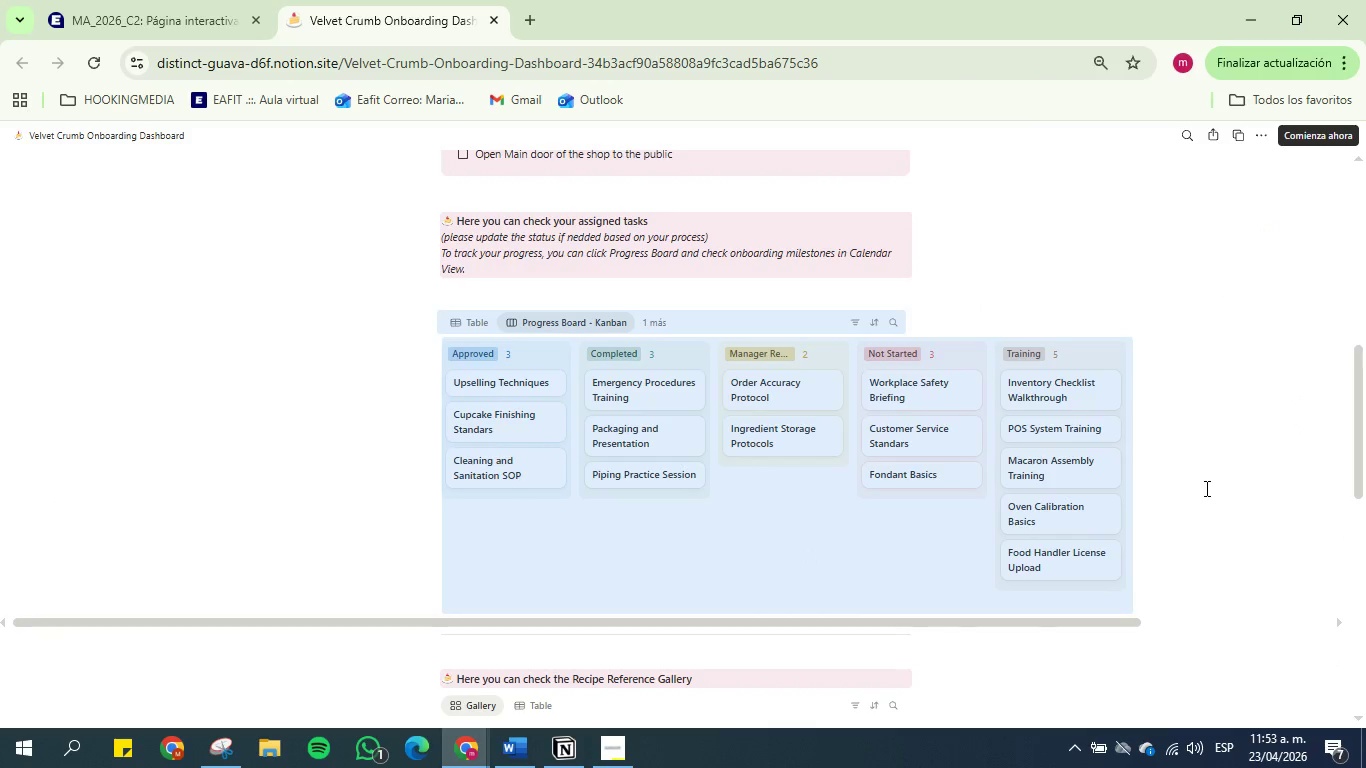 
left_click([1148, 431])
 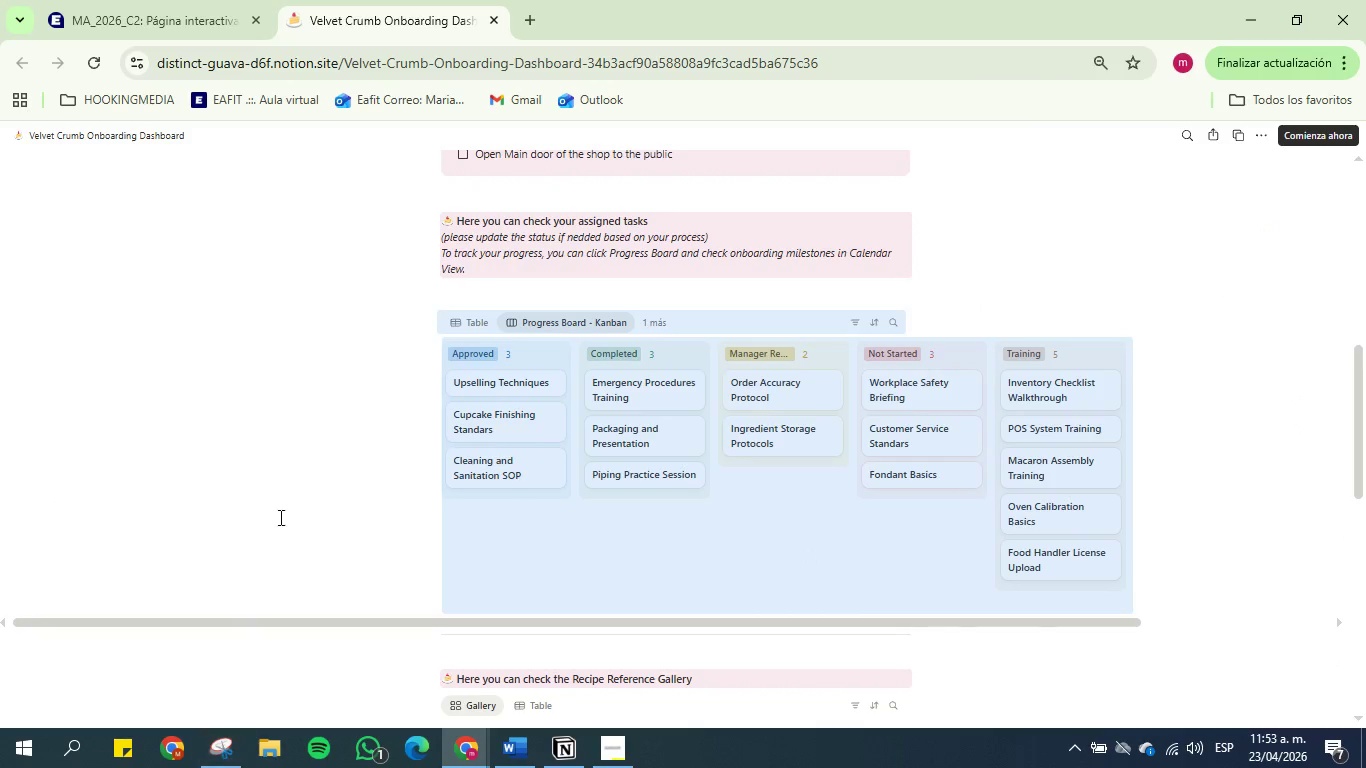 
double_click([287, 282])
 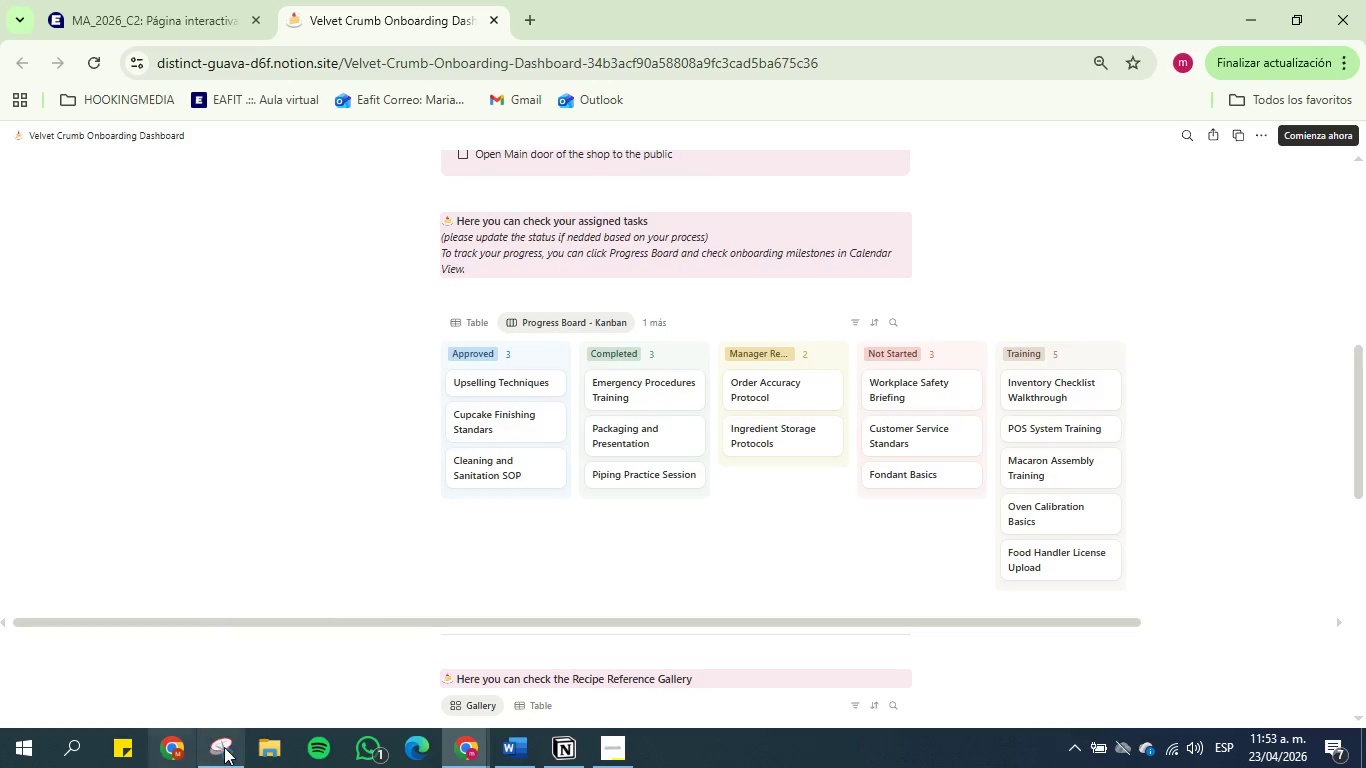 
left_click([227, 747])
 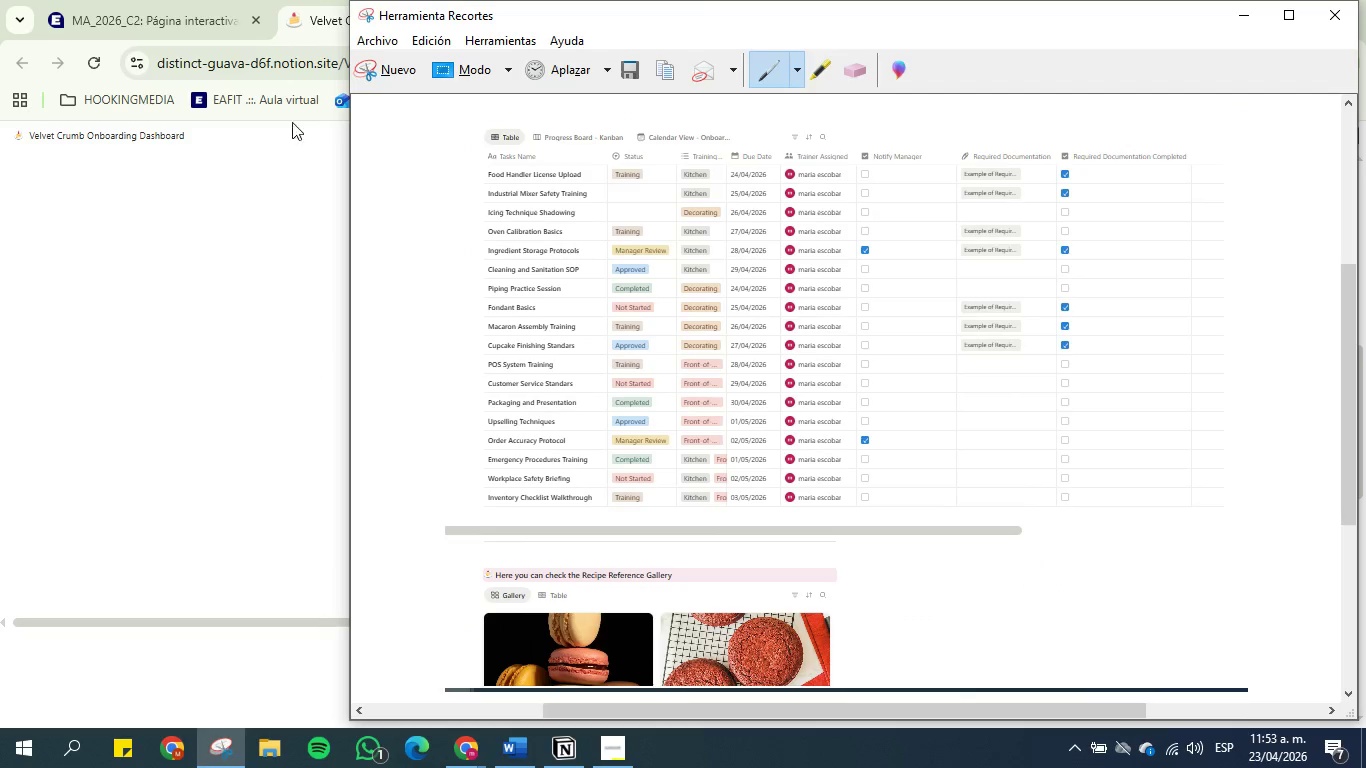 
left_click([384, 64])
 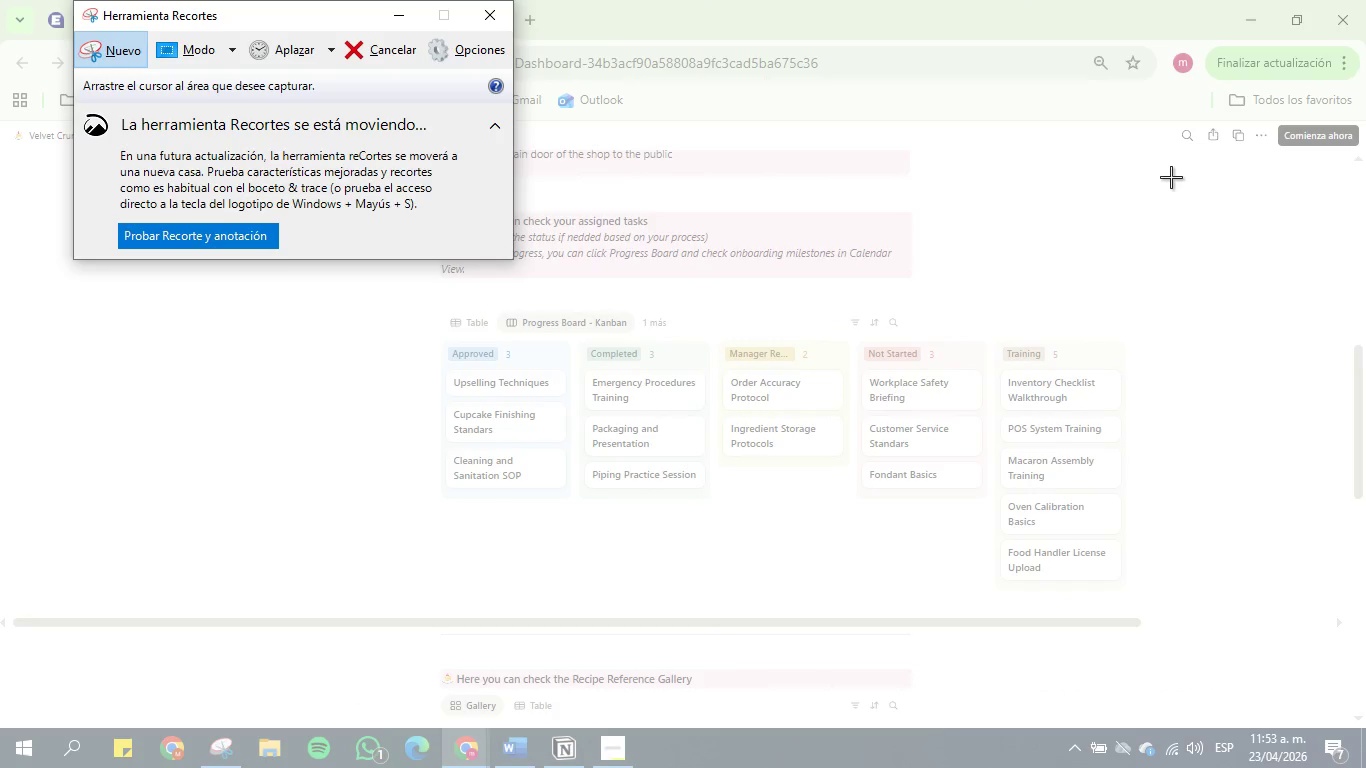 
left_click_drag(start_coordinate=[1159, 187], to_coordinate=[401, 609])
 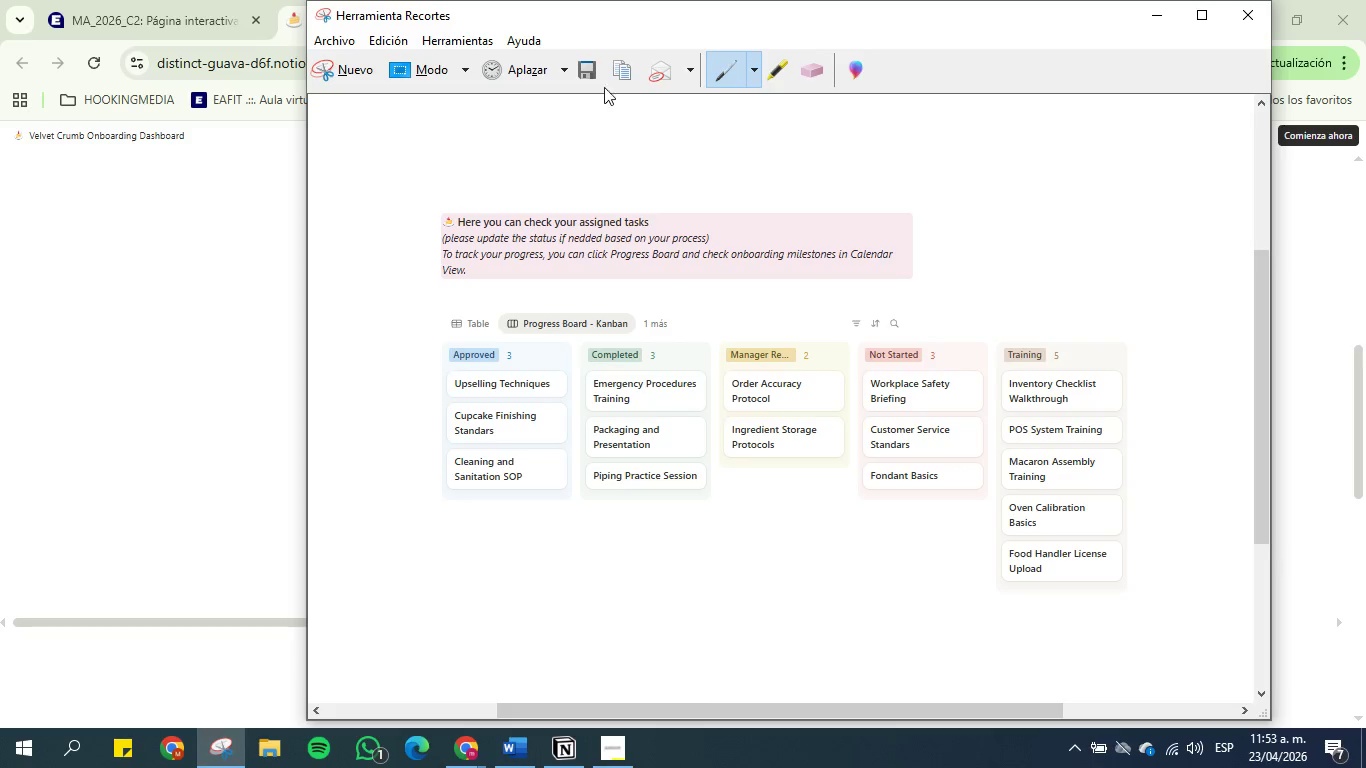 
left_click([585, 65])
 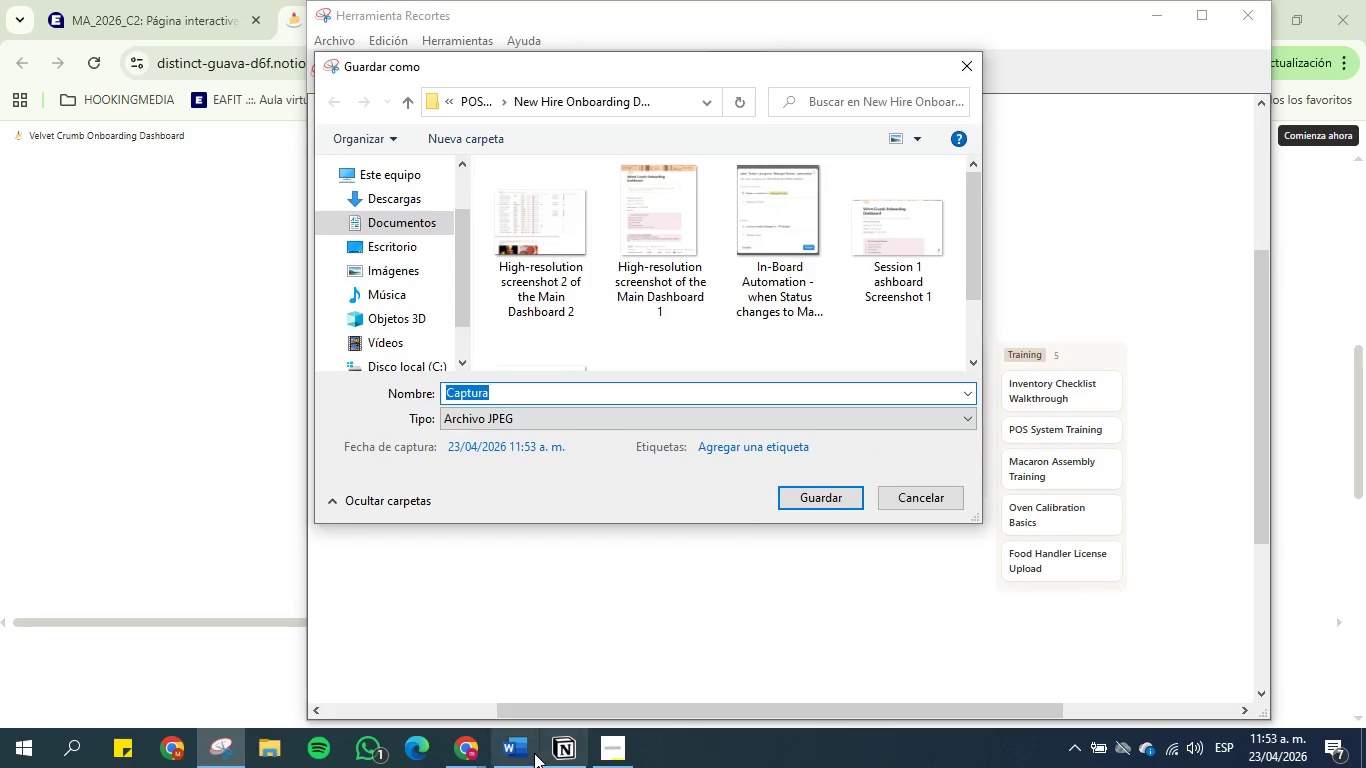 
left_click([523, 753])
 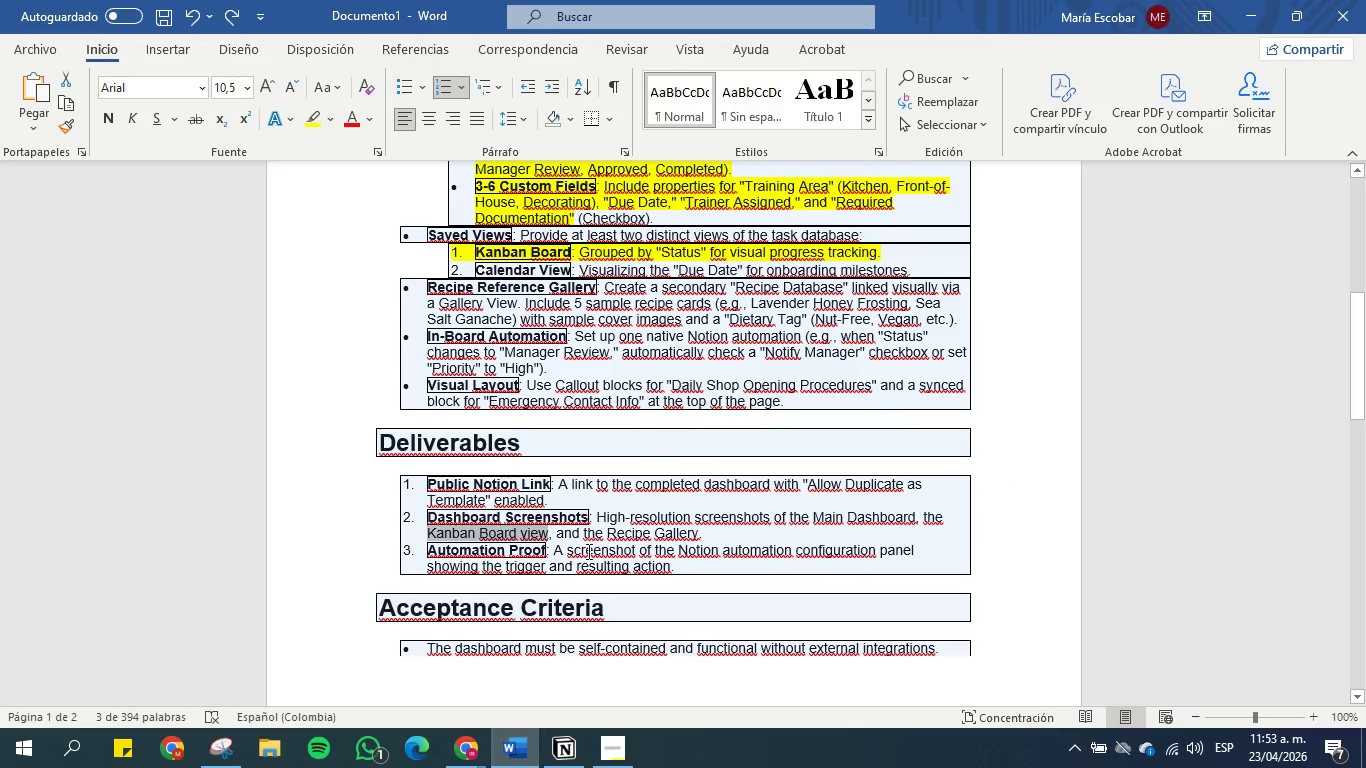 
left_click([636, 518])
 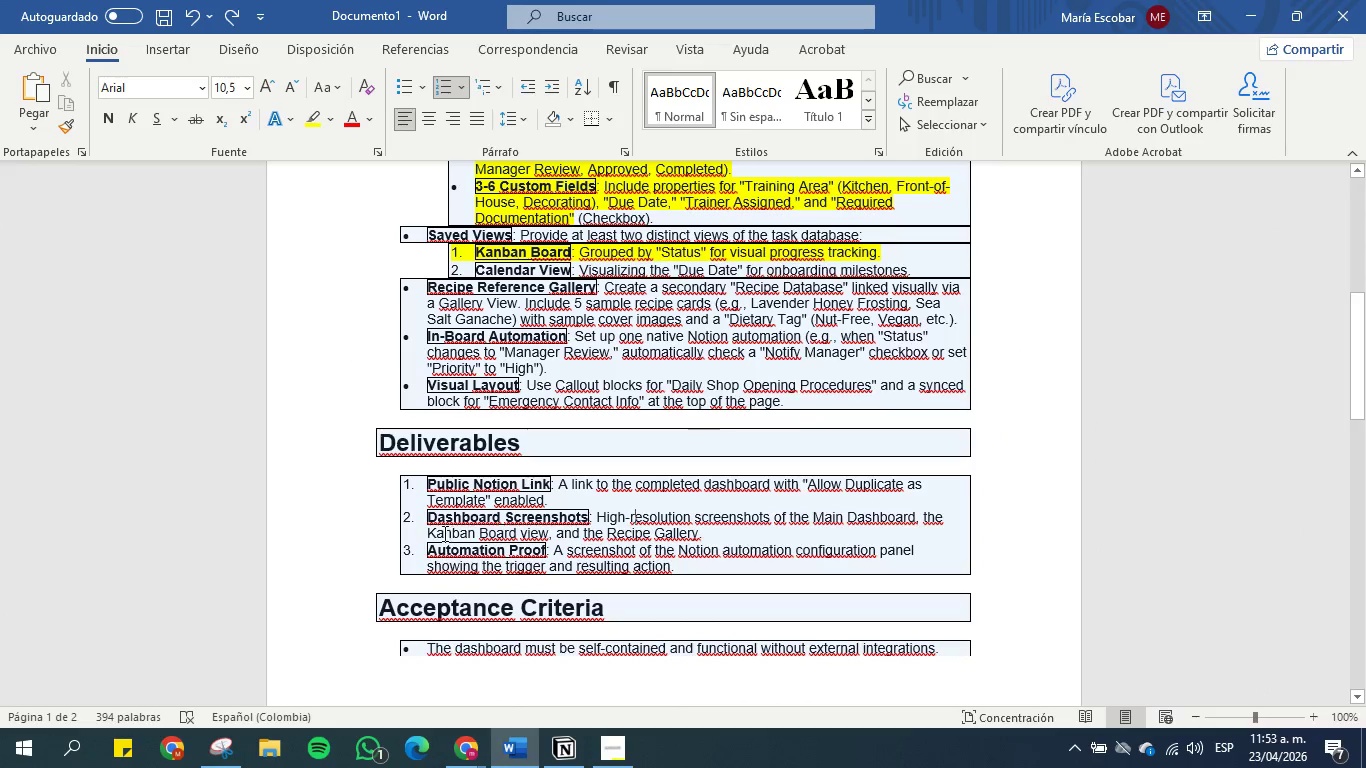 
left_click_drag(start_coordinate=[428, 531], to_coordinate=[534, 535])
 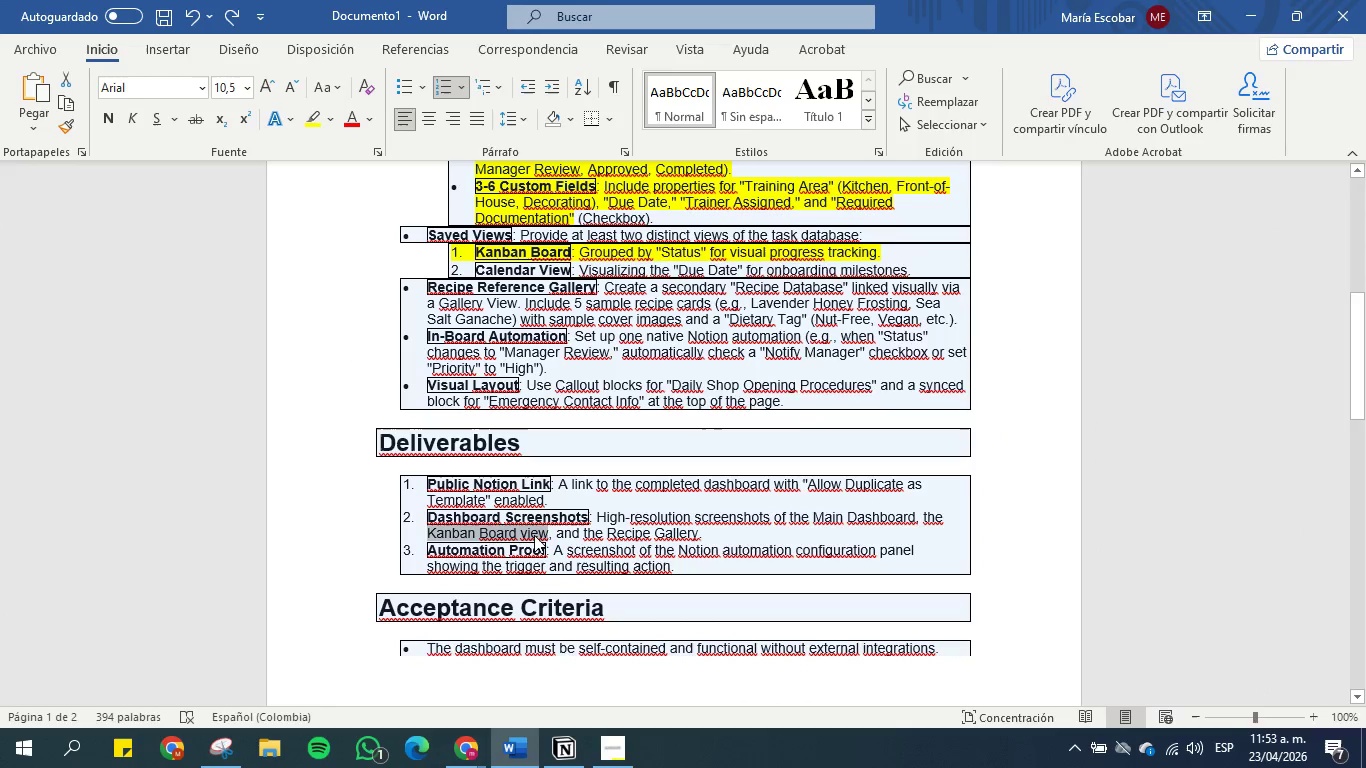 
key(Control+C)
 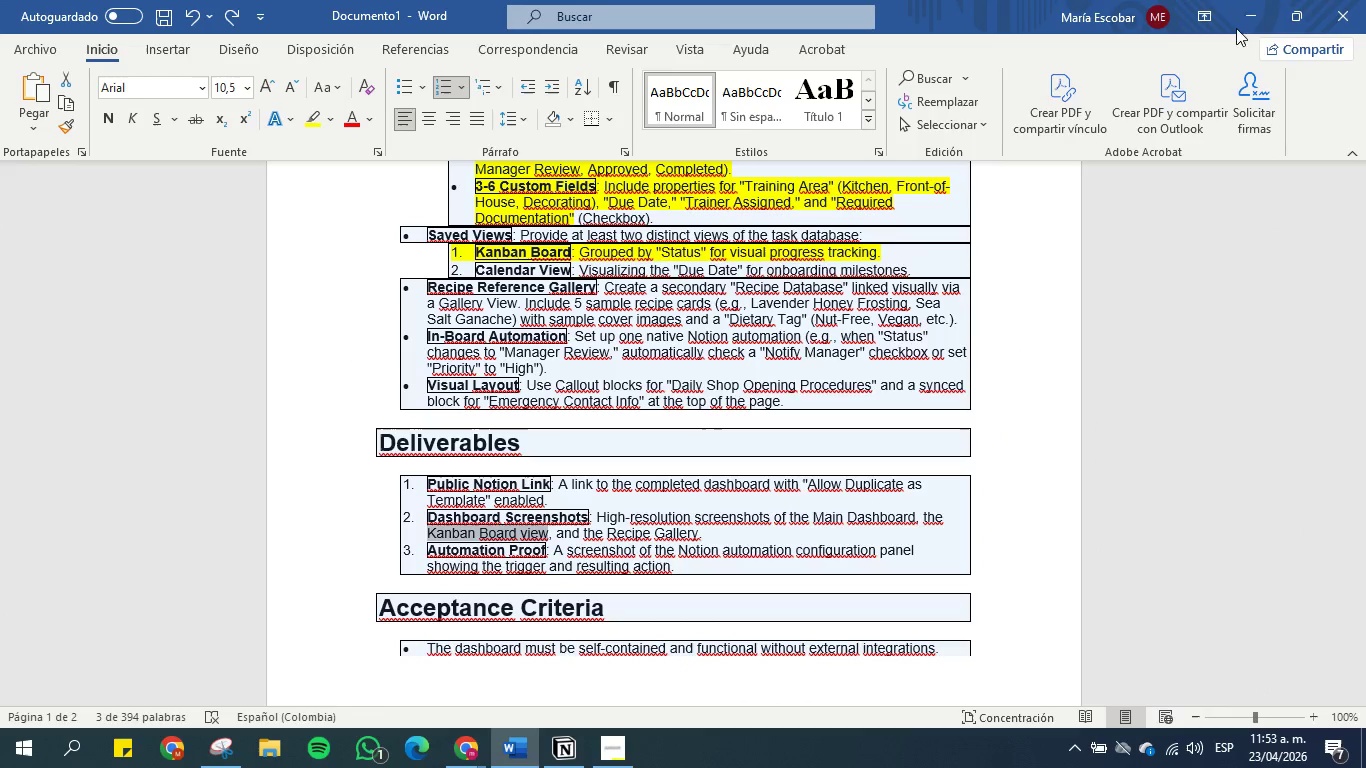 
left_click([1244, 15])
 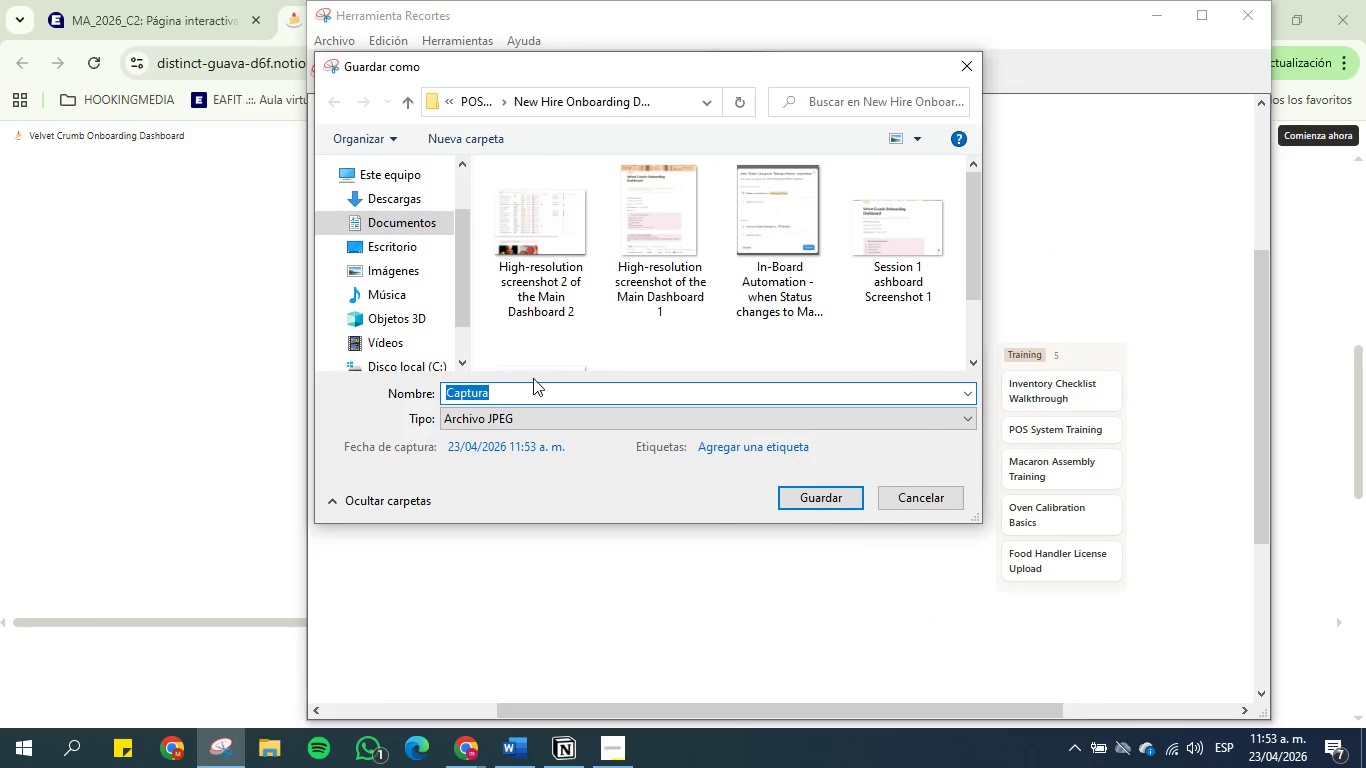 
key(Control+V)
 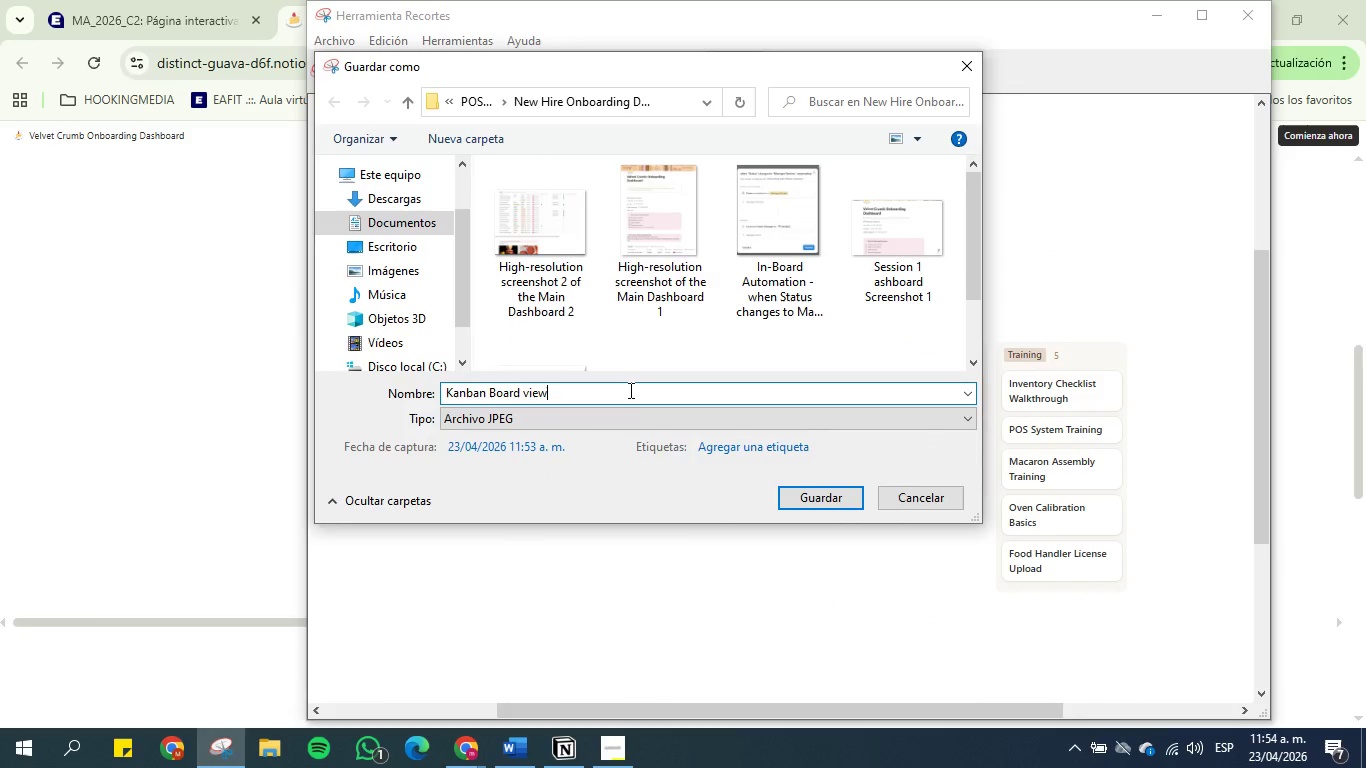 
key(Space)
 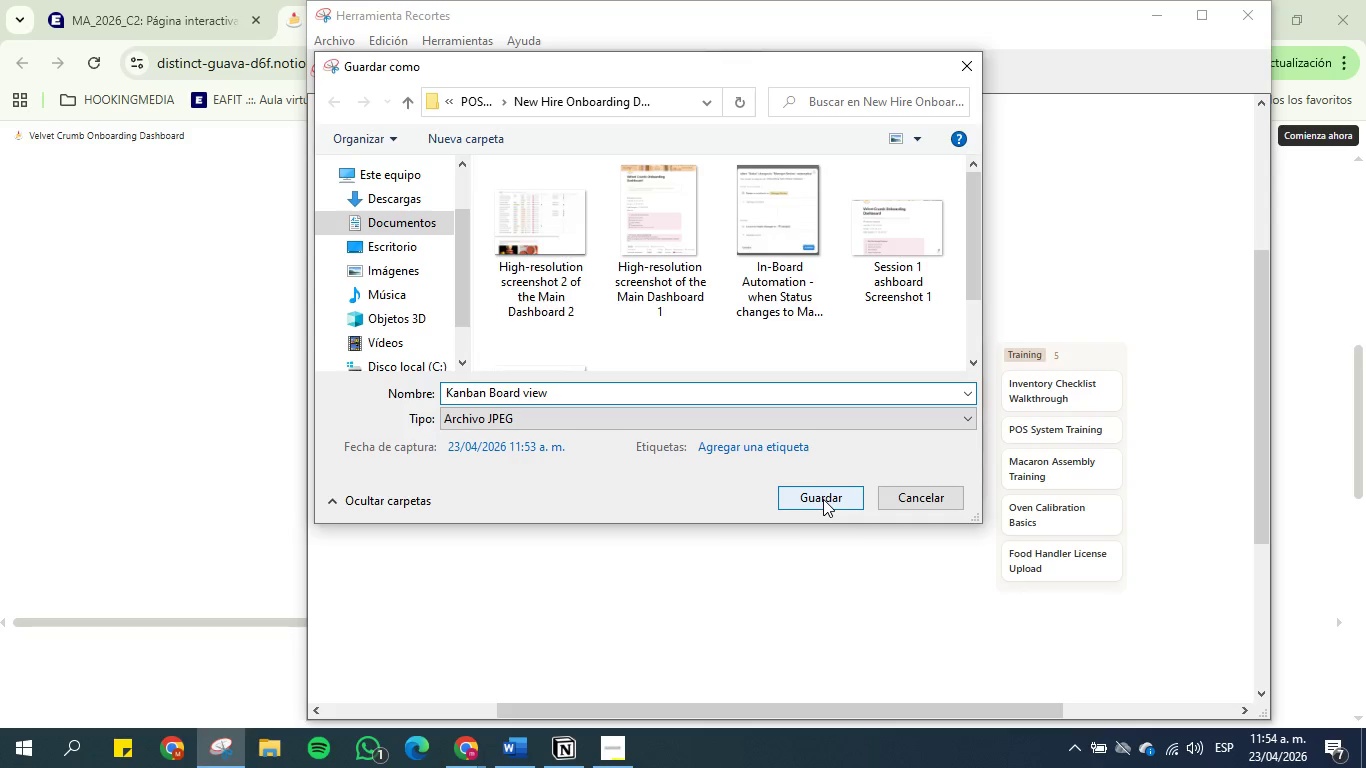 
wait(8.97)
 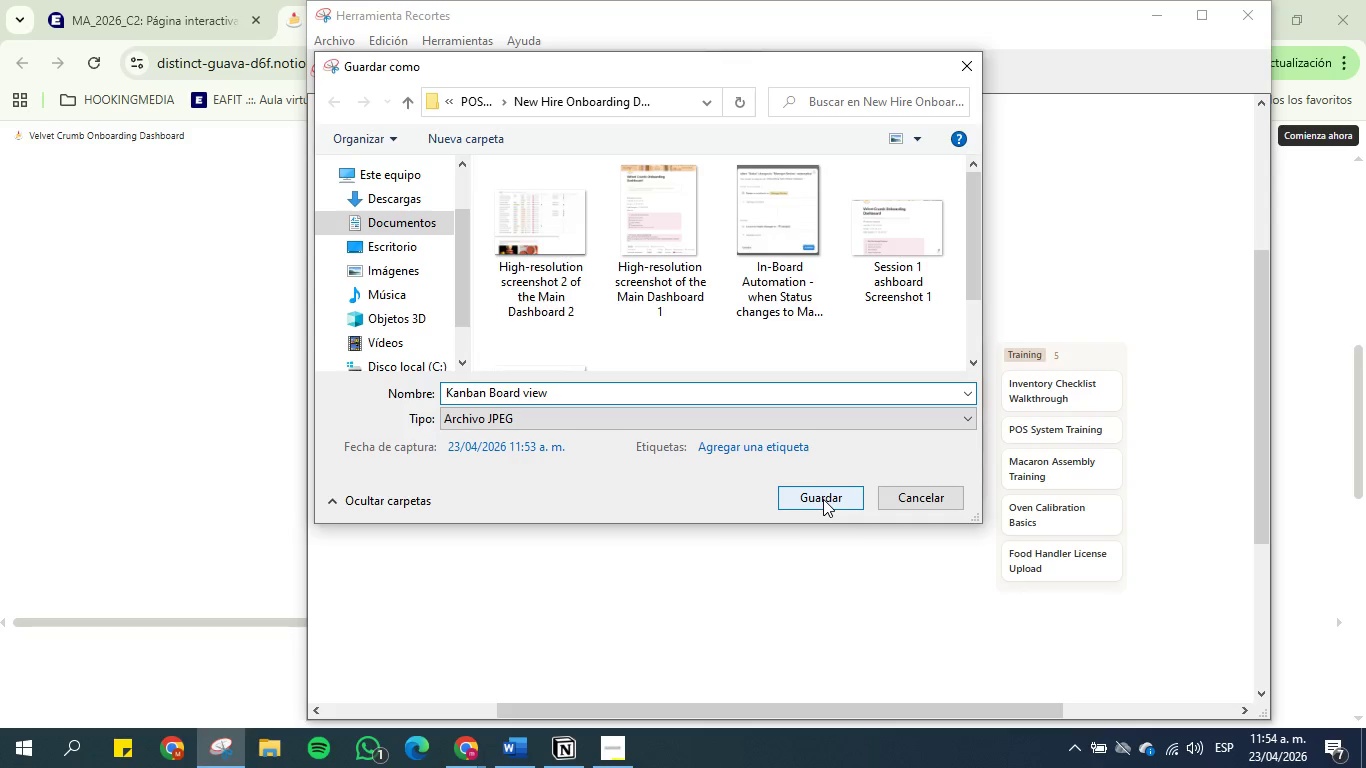 
left_click([823, 499])
 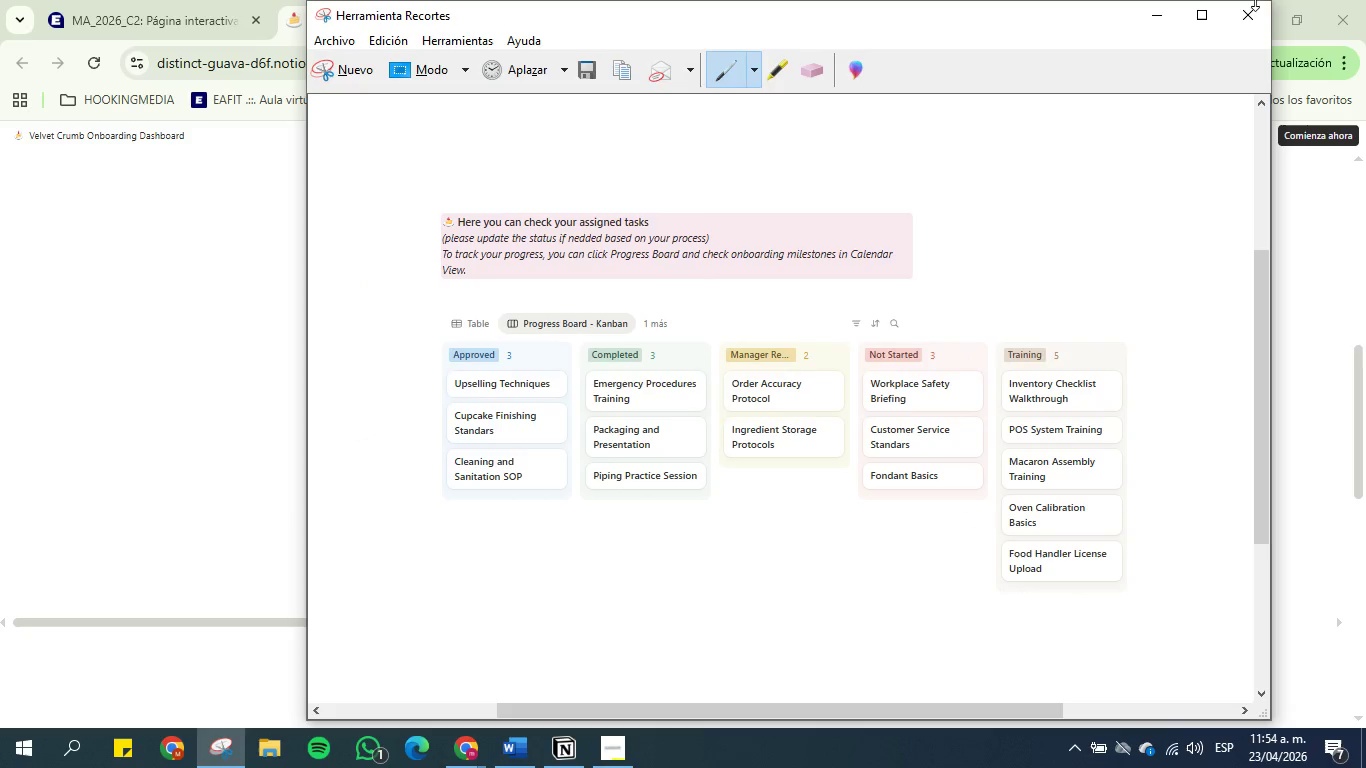 
left_click([1147, 8])
 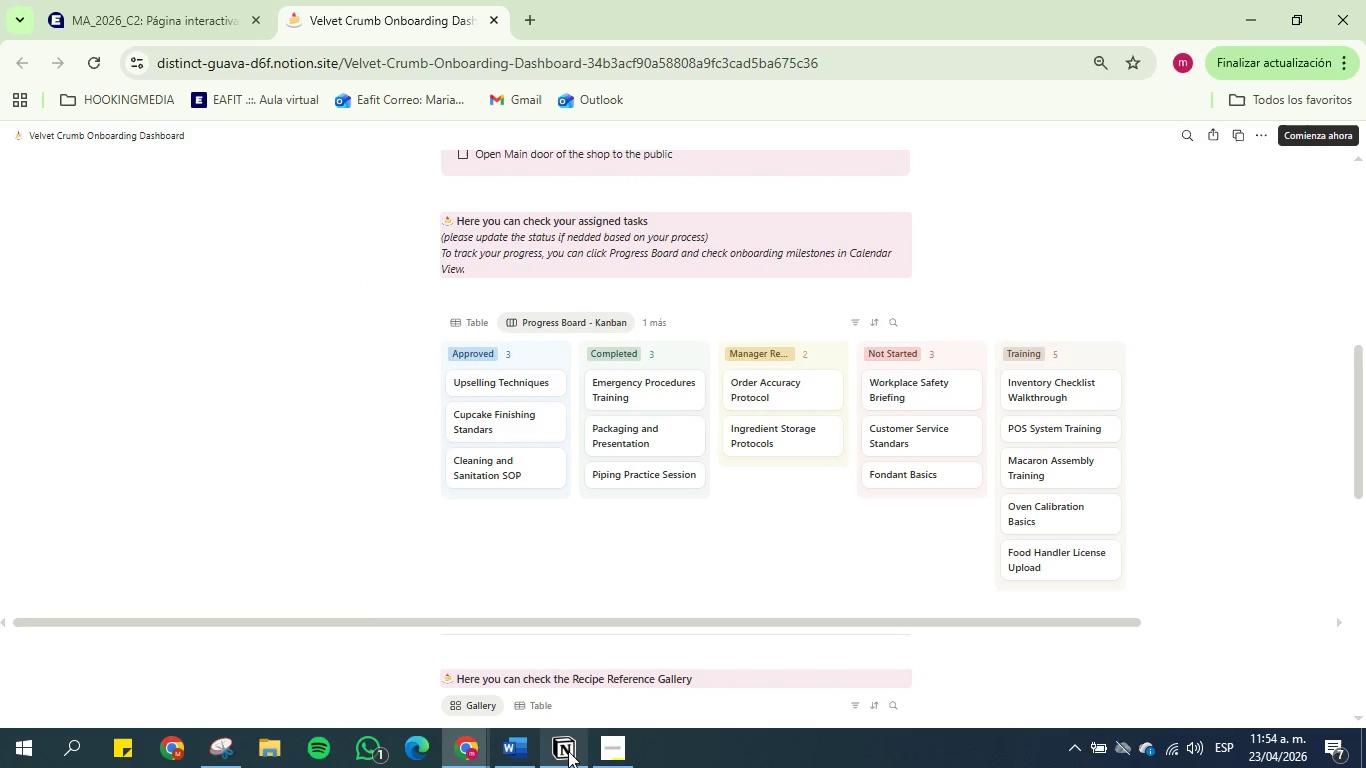 
left_click([520, 748])
 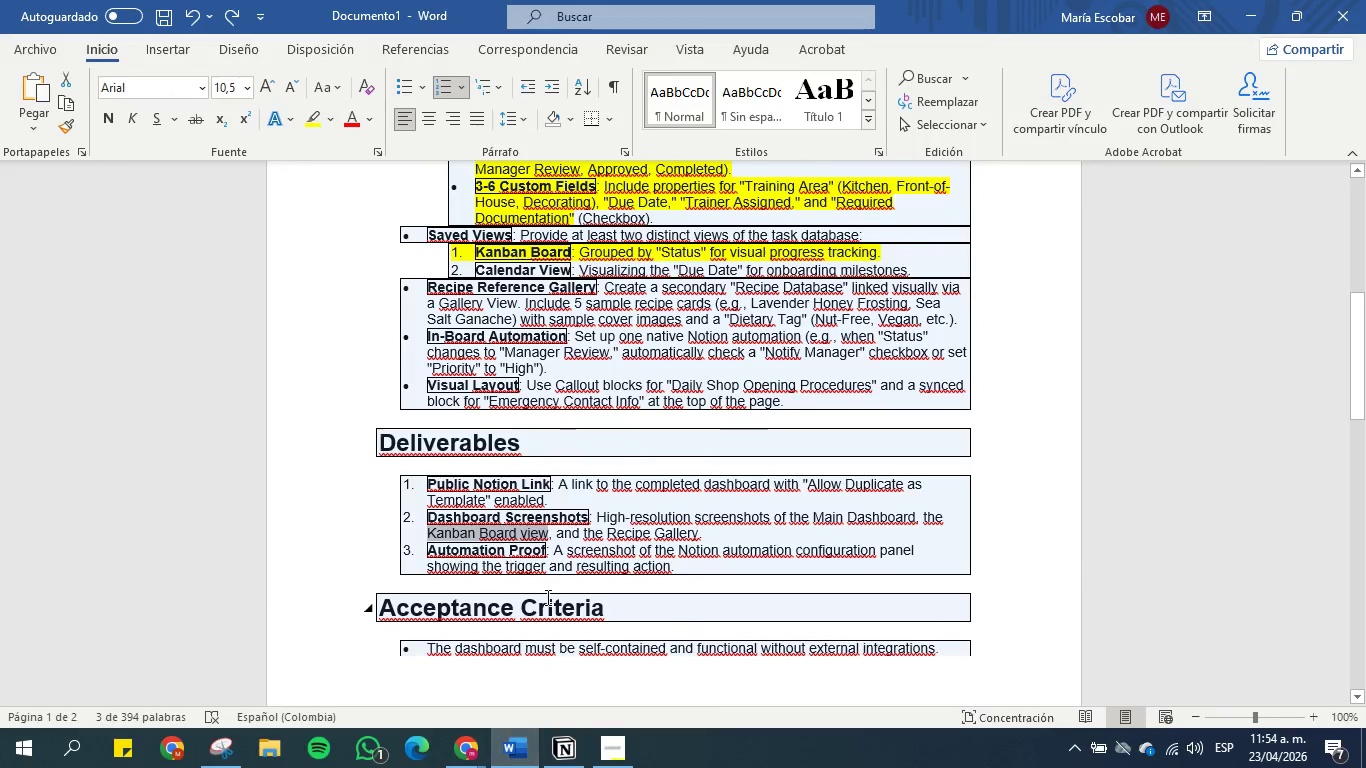 
left_click([546, 597])
 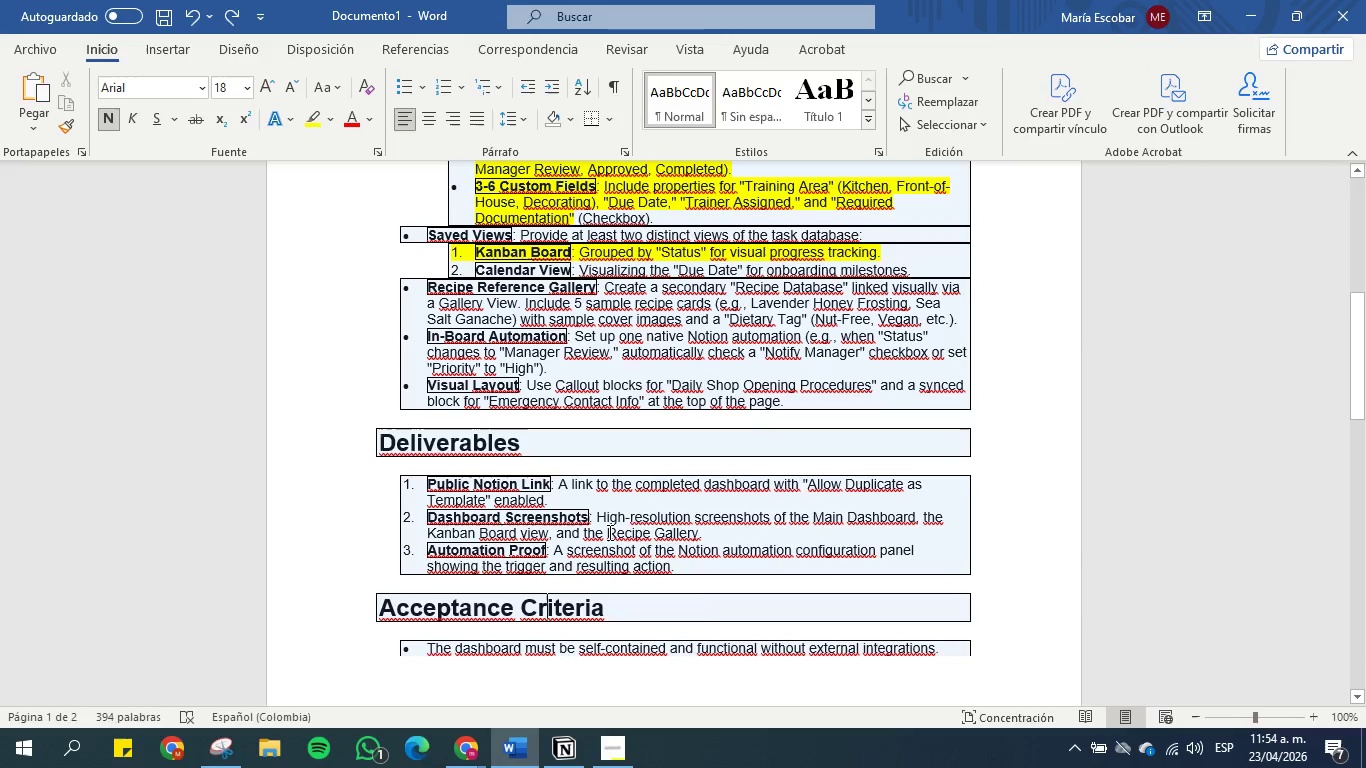 
left_click_drag(start_coordinate=[607, 533], to_coordinate=[708, 537])
 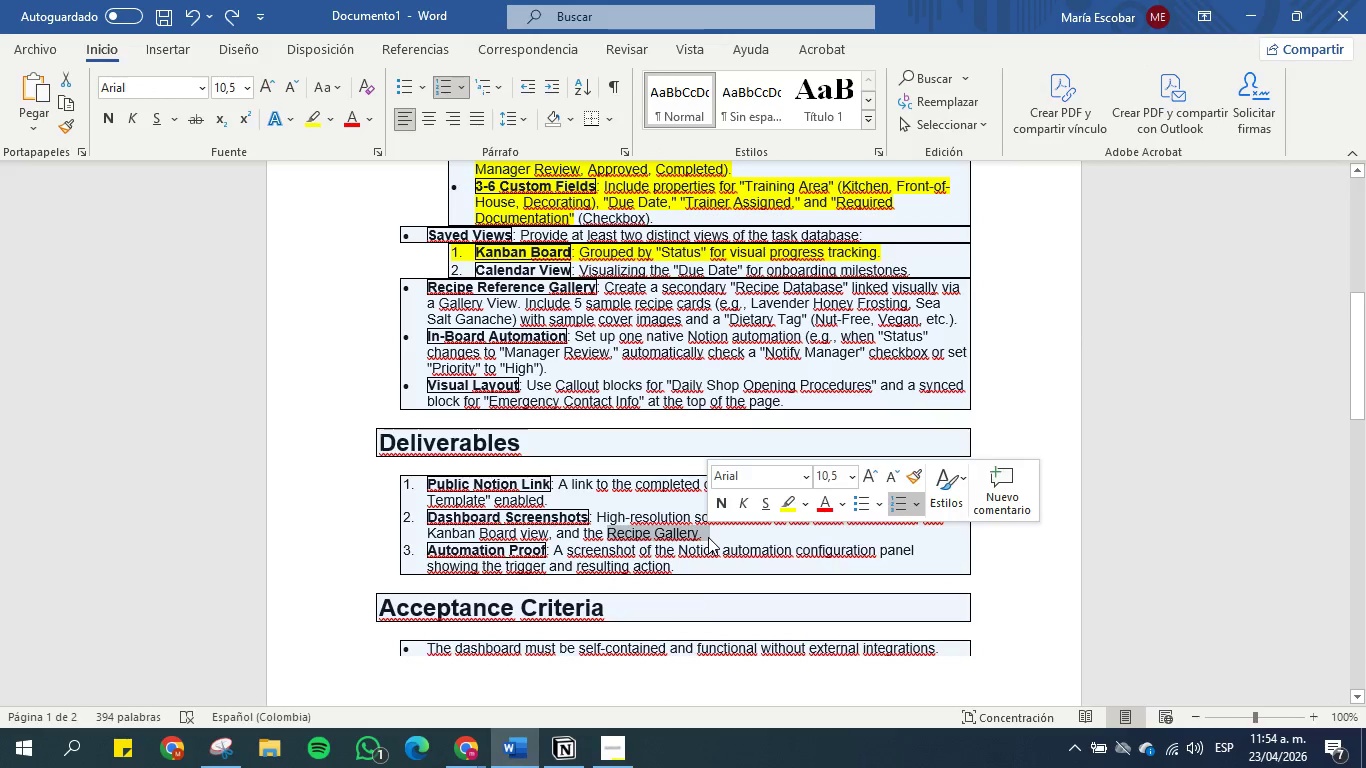 
left_click([708, 537])
 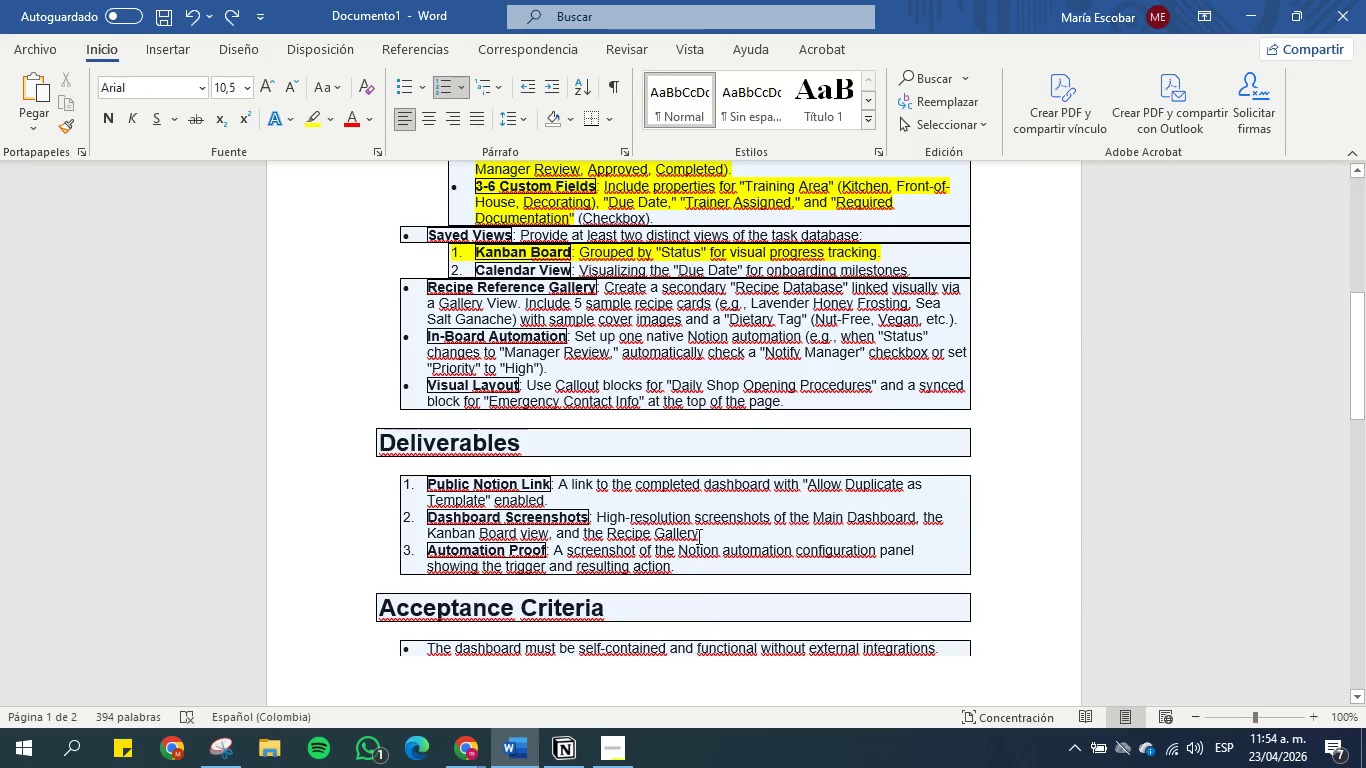 
left_click_drag(start_coordinate=[699, 536], to_coordinate=[621, 535])
 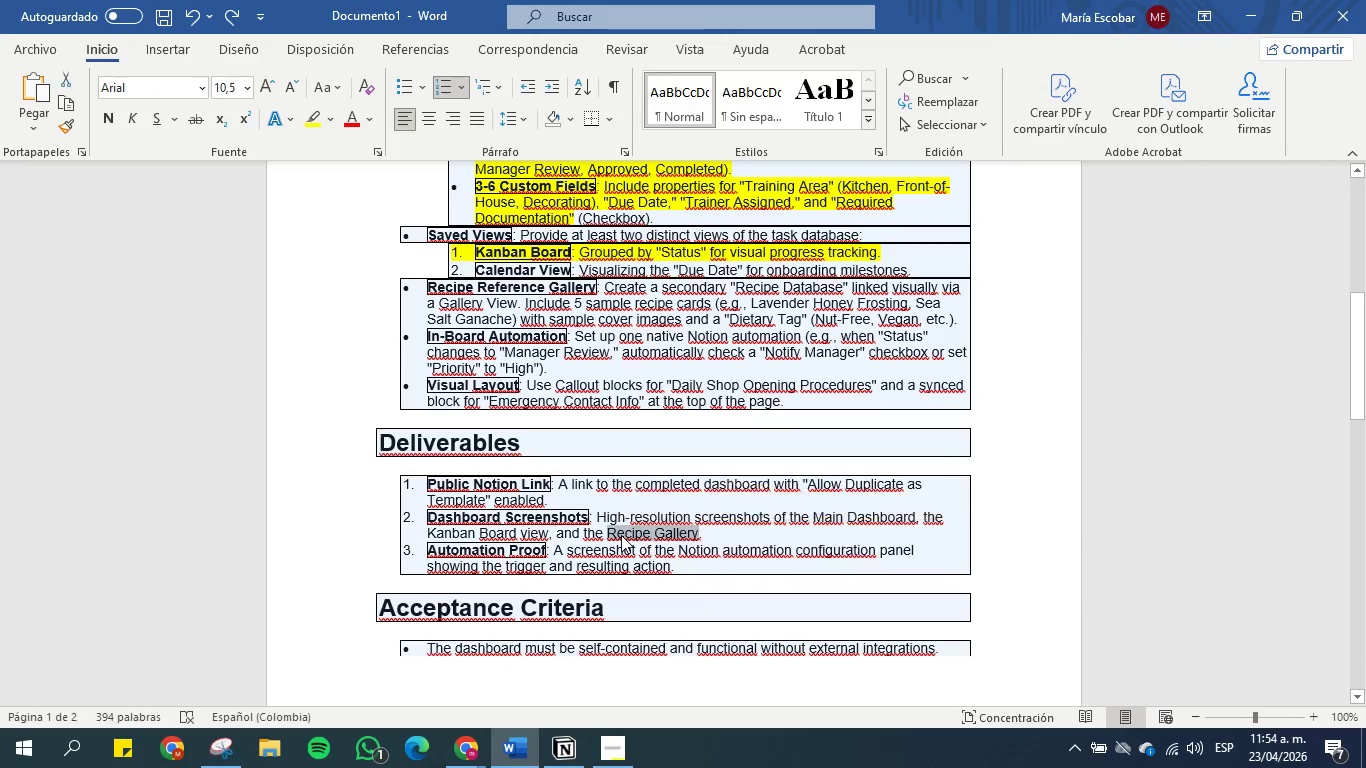 
key(Control+C)
 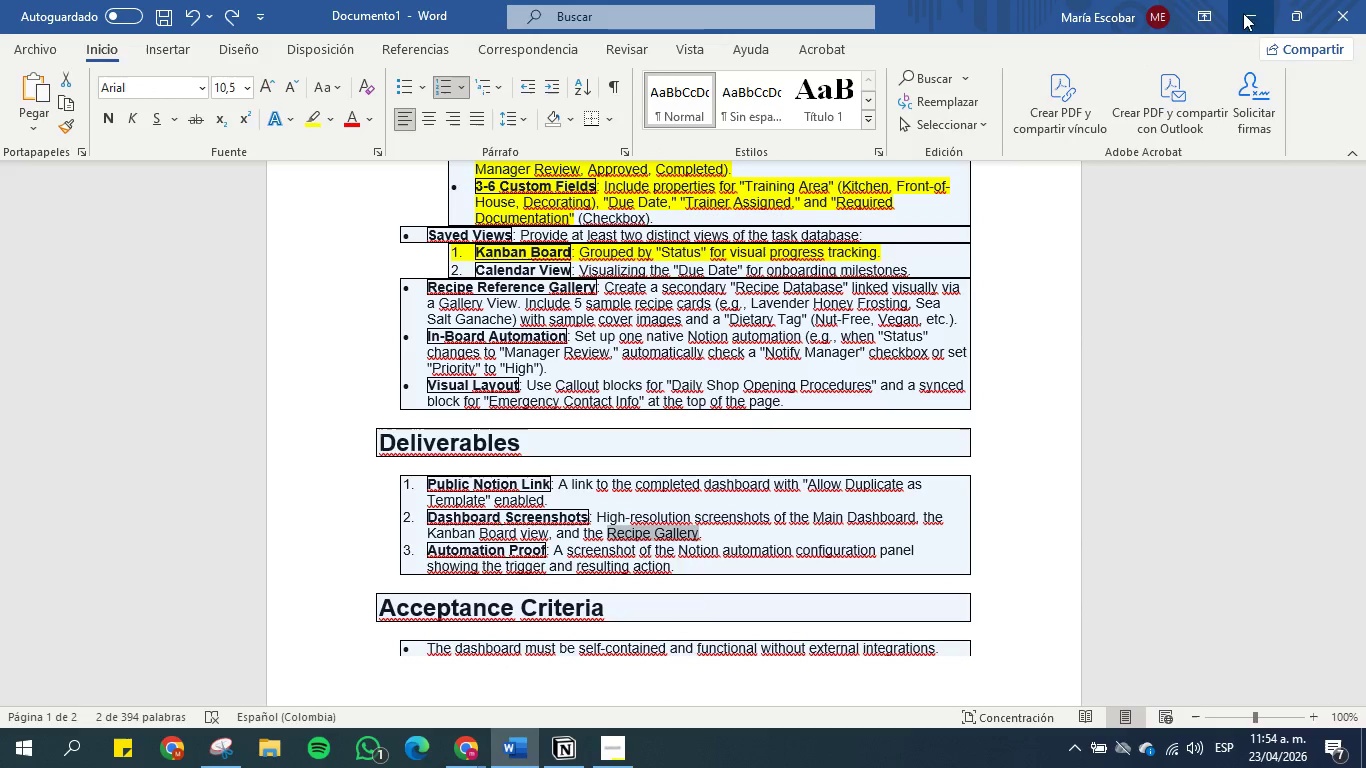 
left_click([1249, 11])
 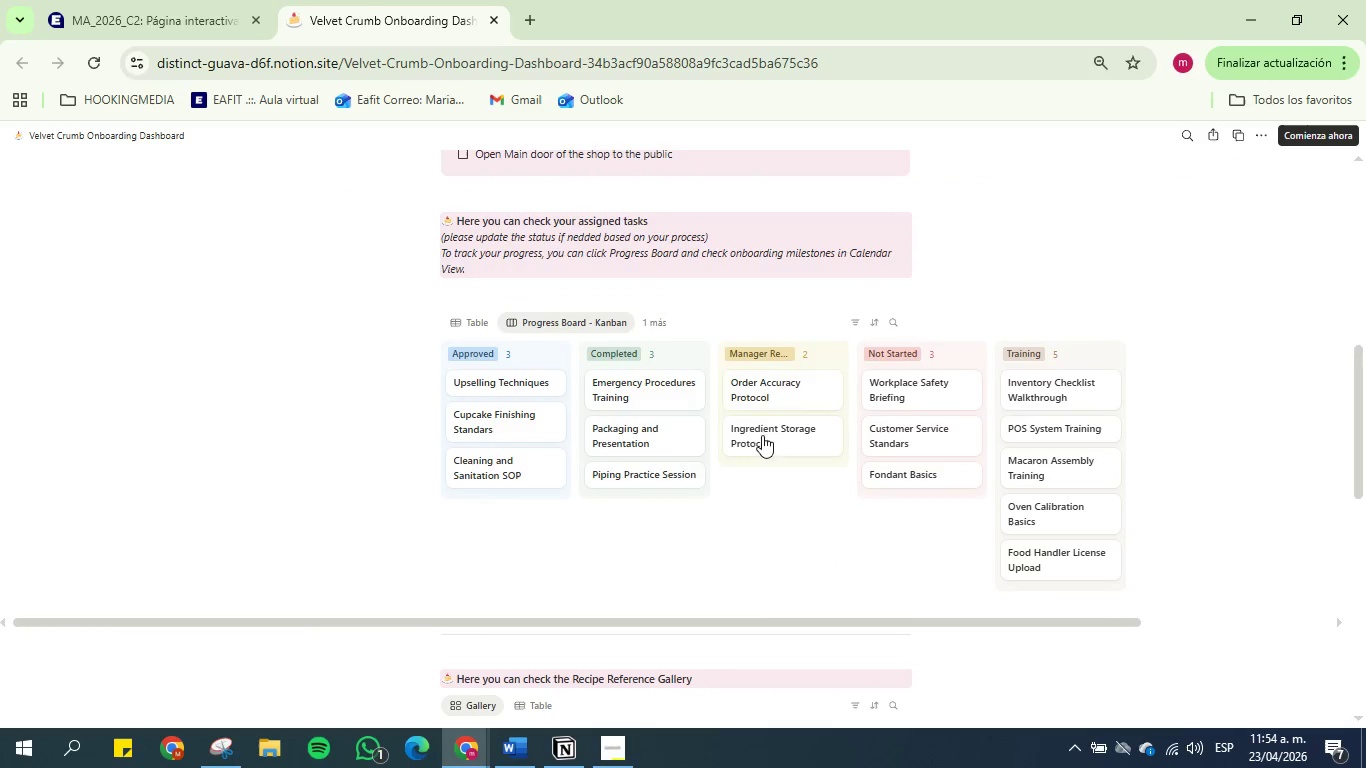 
scroll: coordinate [336, 451], scroll_direction: down, amount: 6.0
 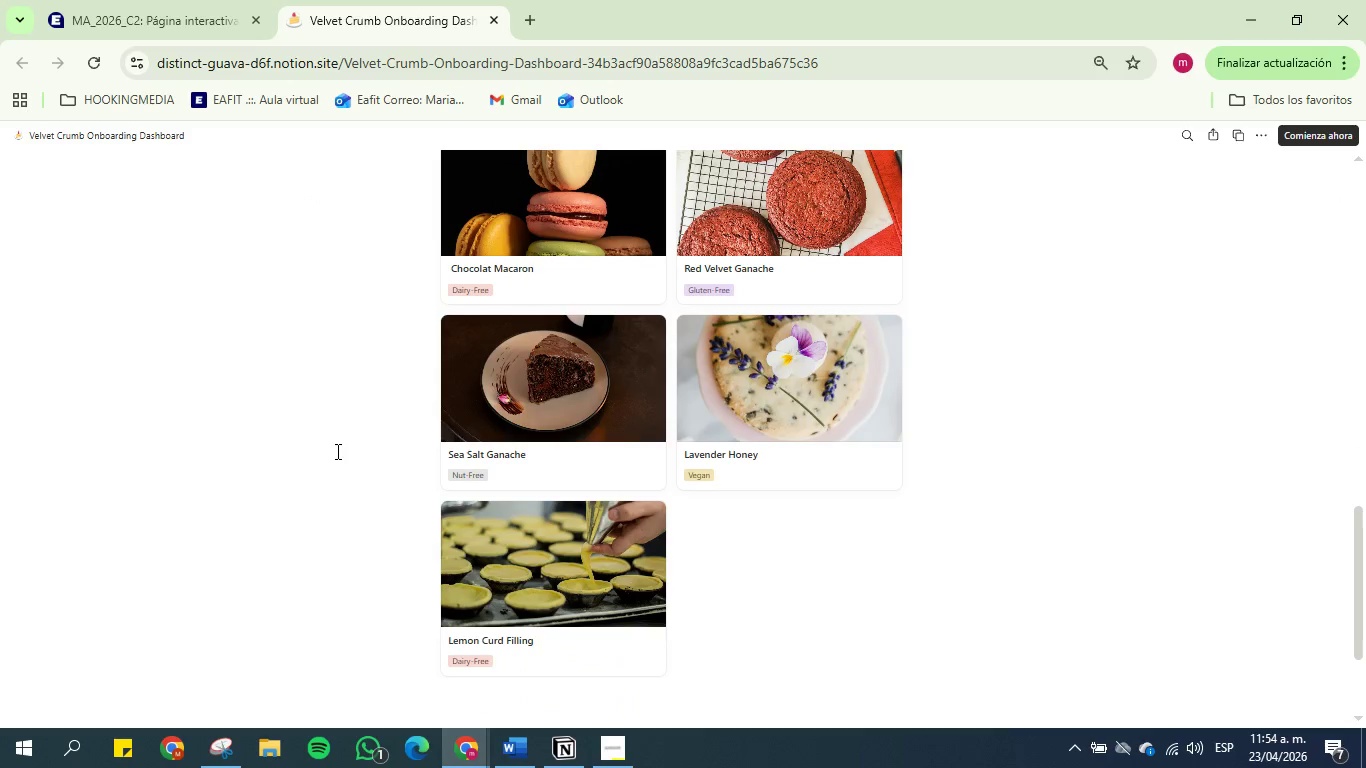 
scroll: coordinate [336, 451], scroll_direction: up, amount: 1.0
 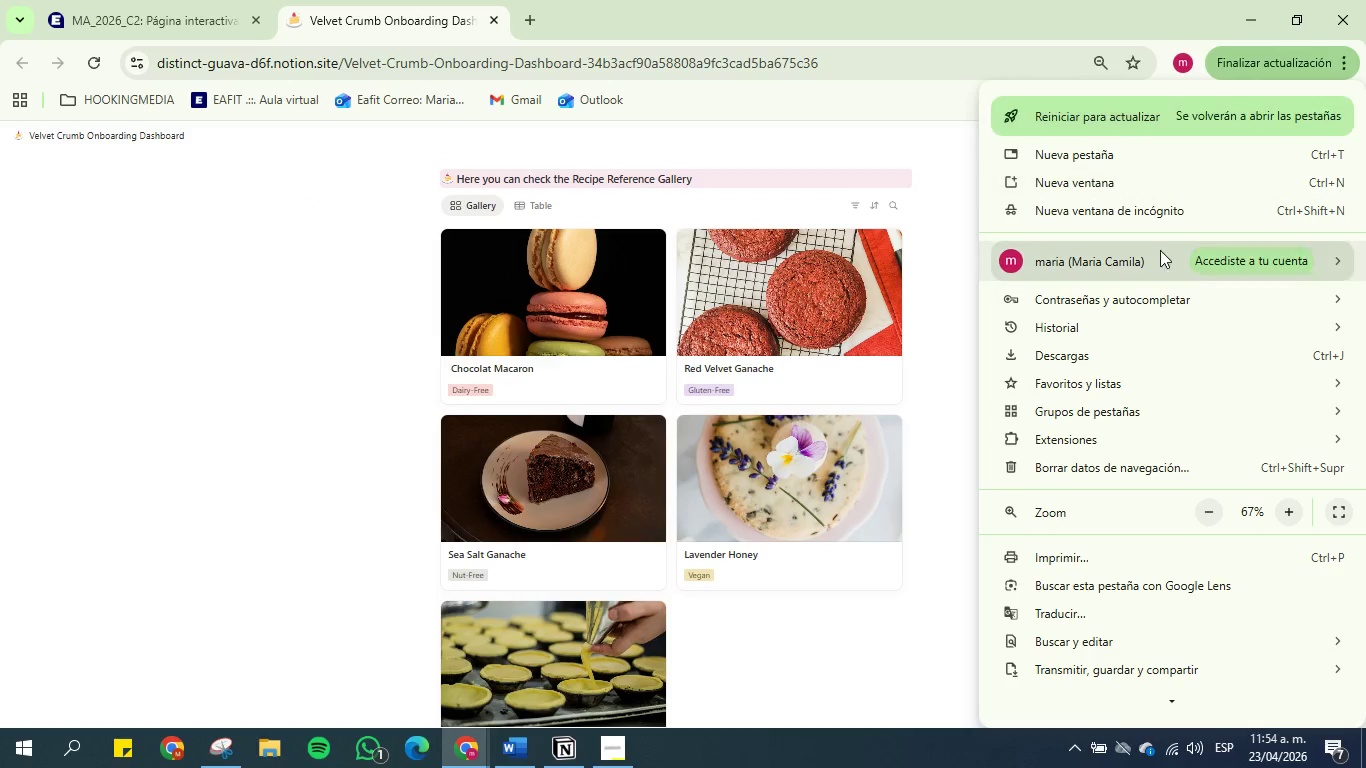 
left_click([1195, 500])
 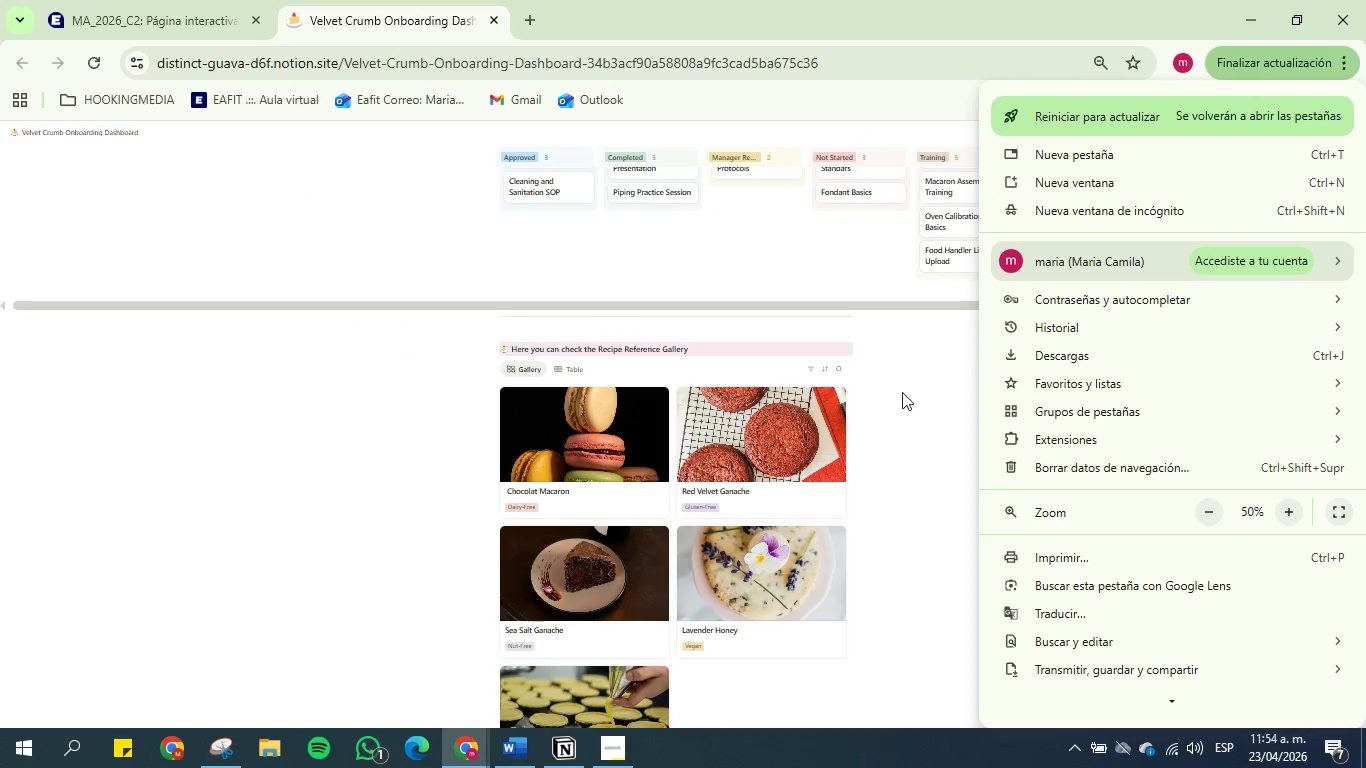 
left_click([920, 392])
 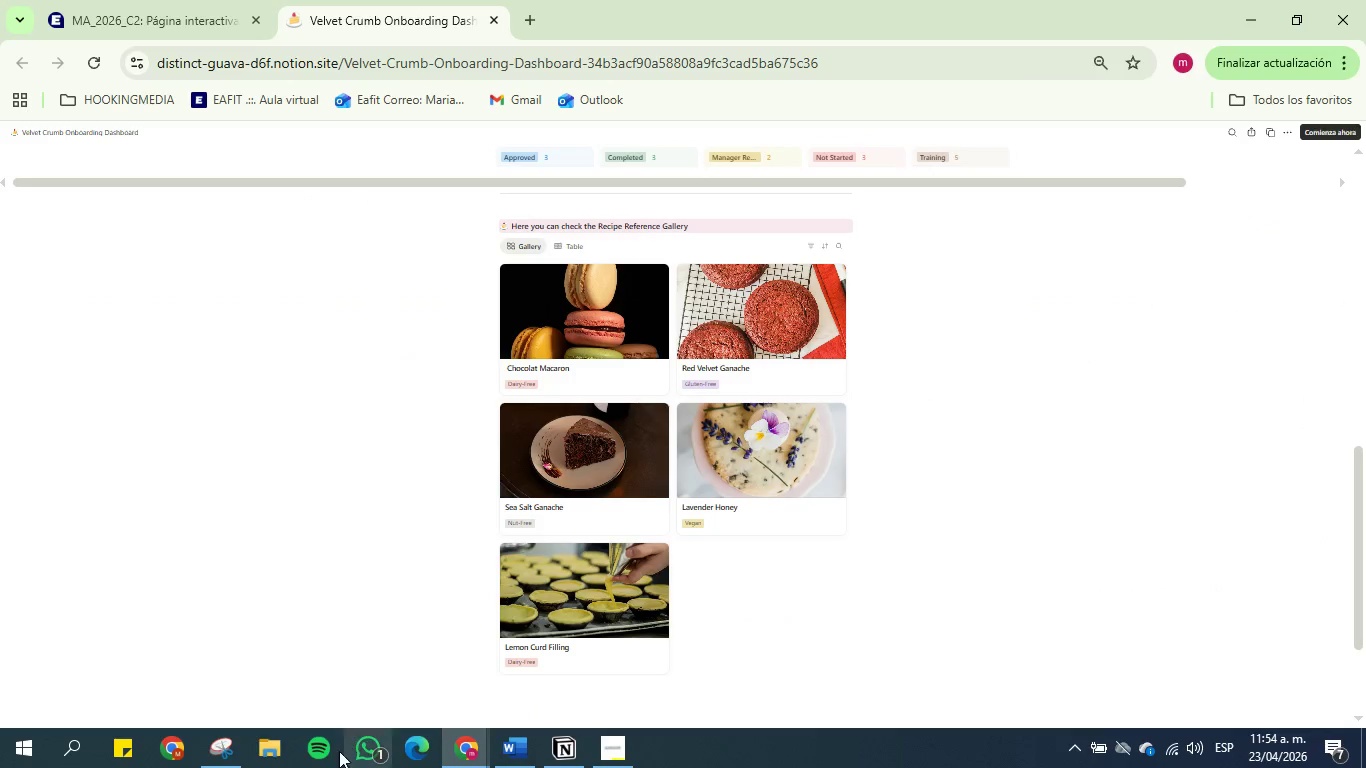 
left_click([231, 754])
 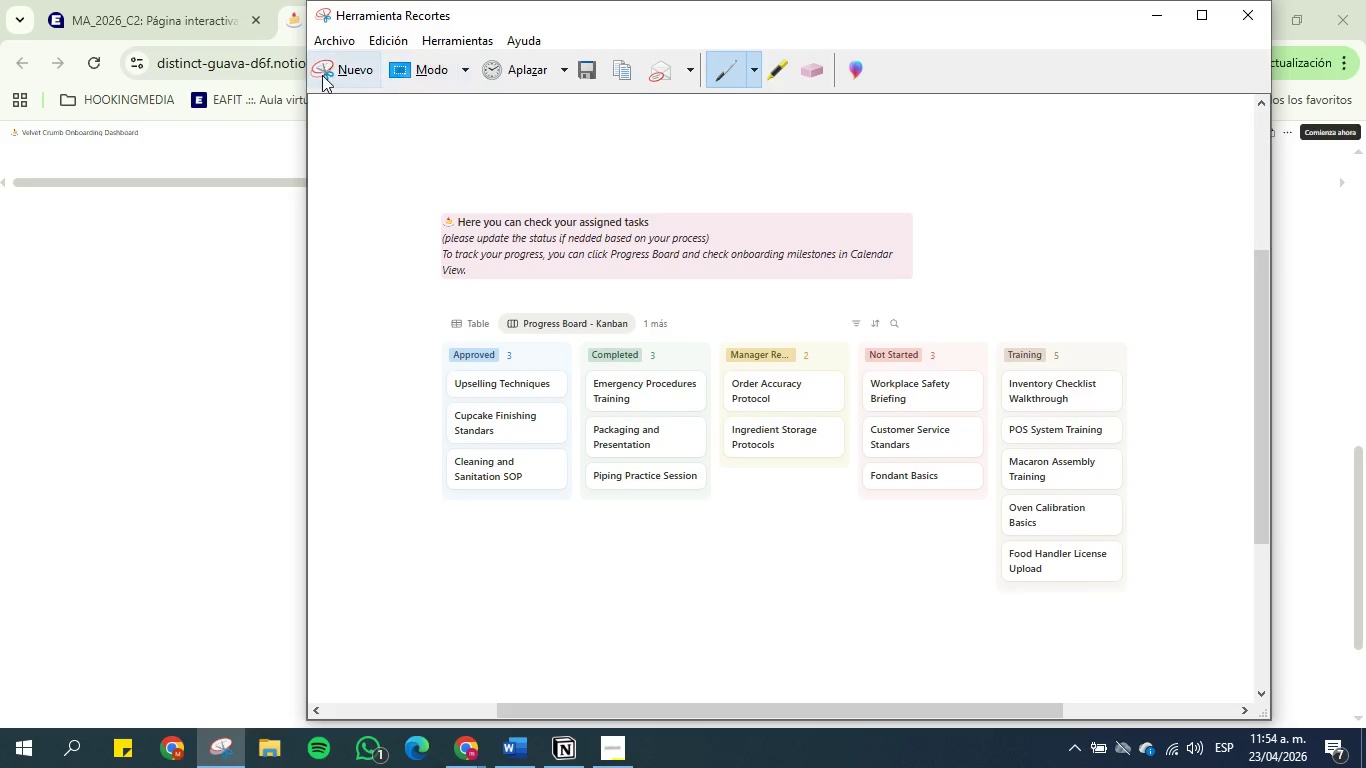 
left_click([336, 72])
 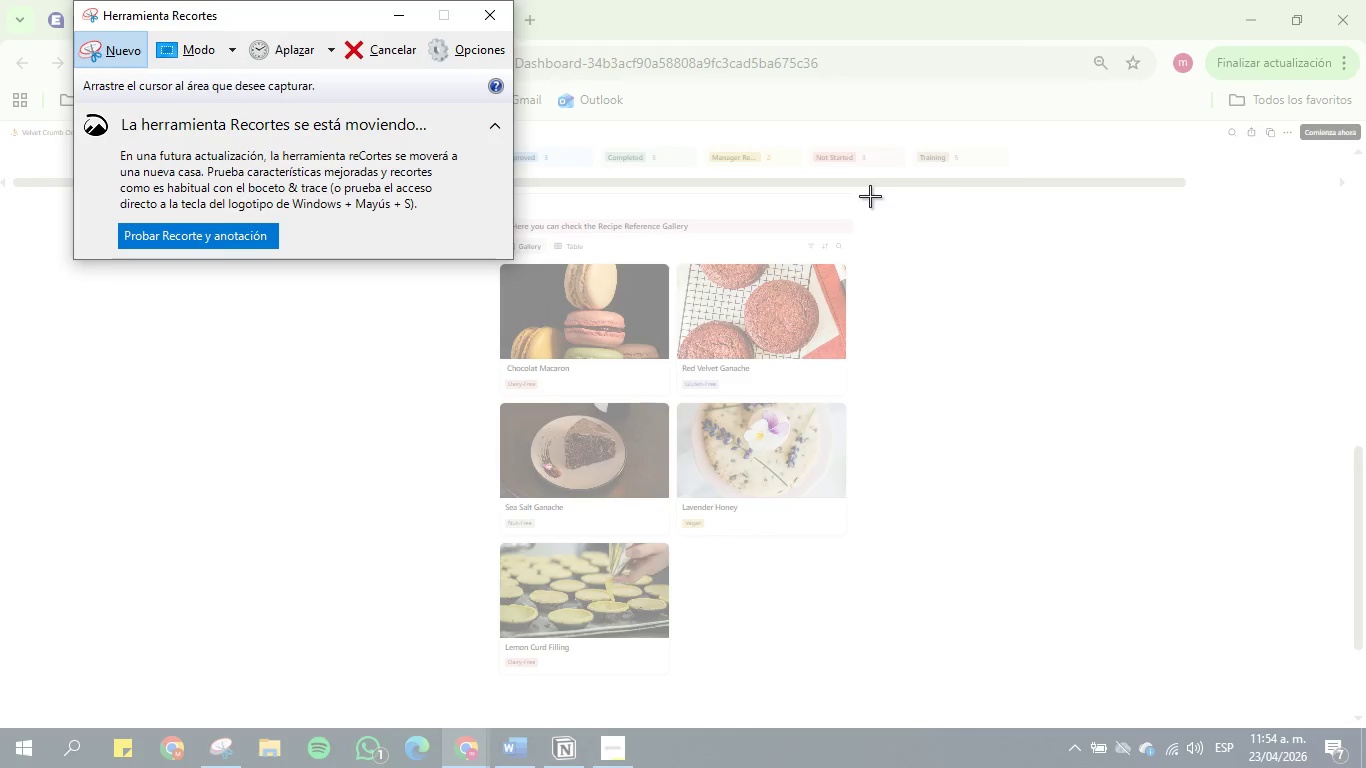 
left_click_drag(start_coordinate=[872, 195], to_coordinate=[464, 697])
 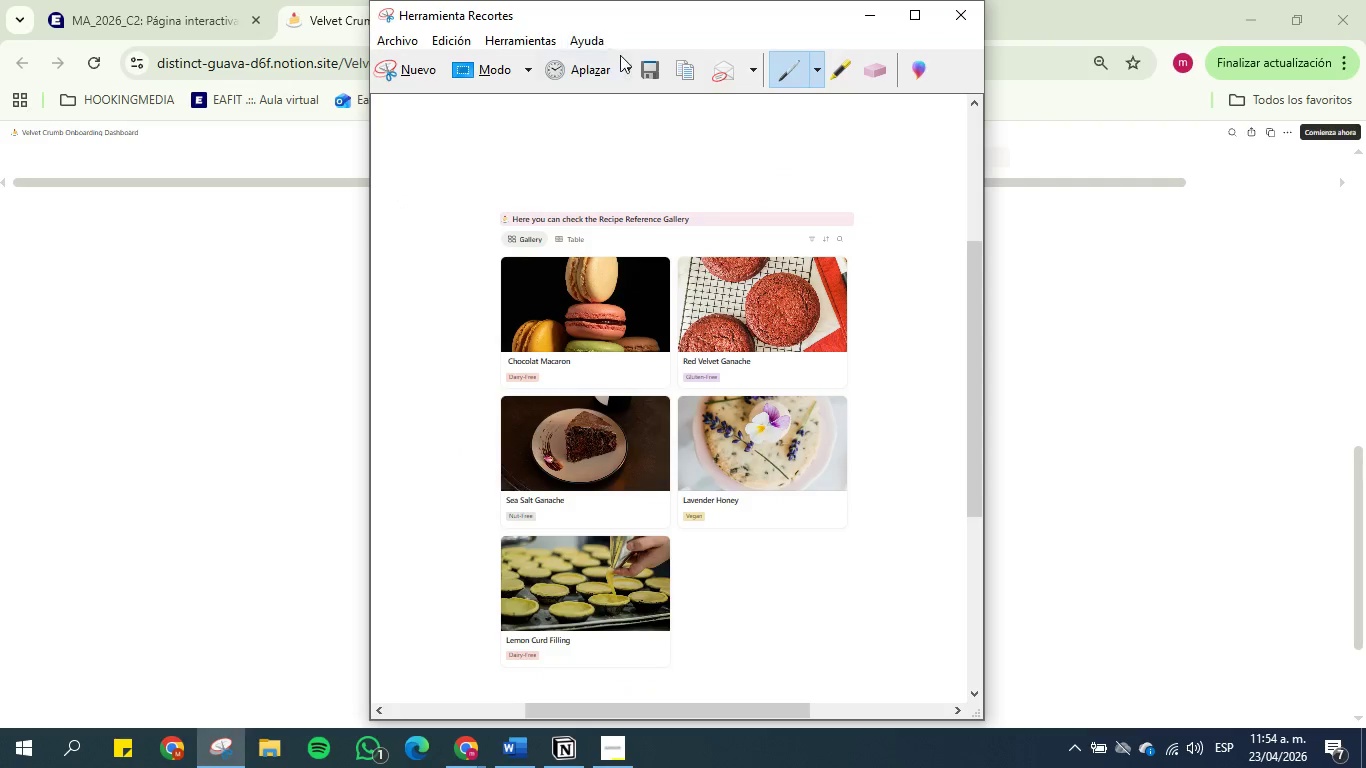 
left_click([654, 71])
 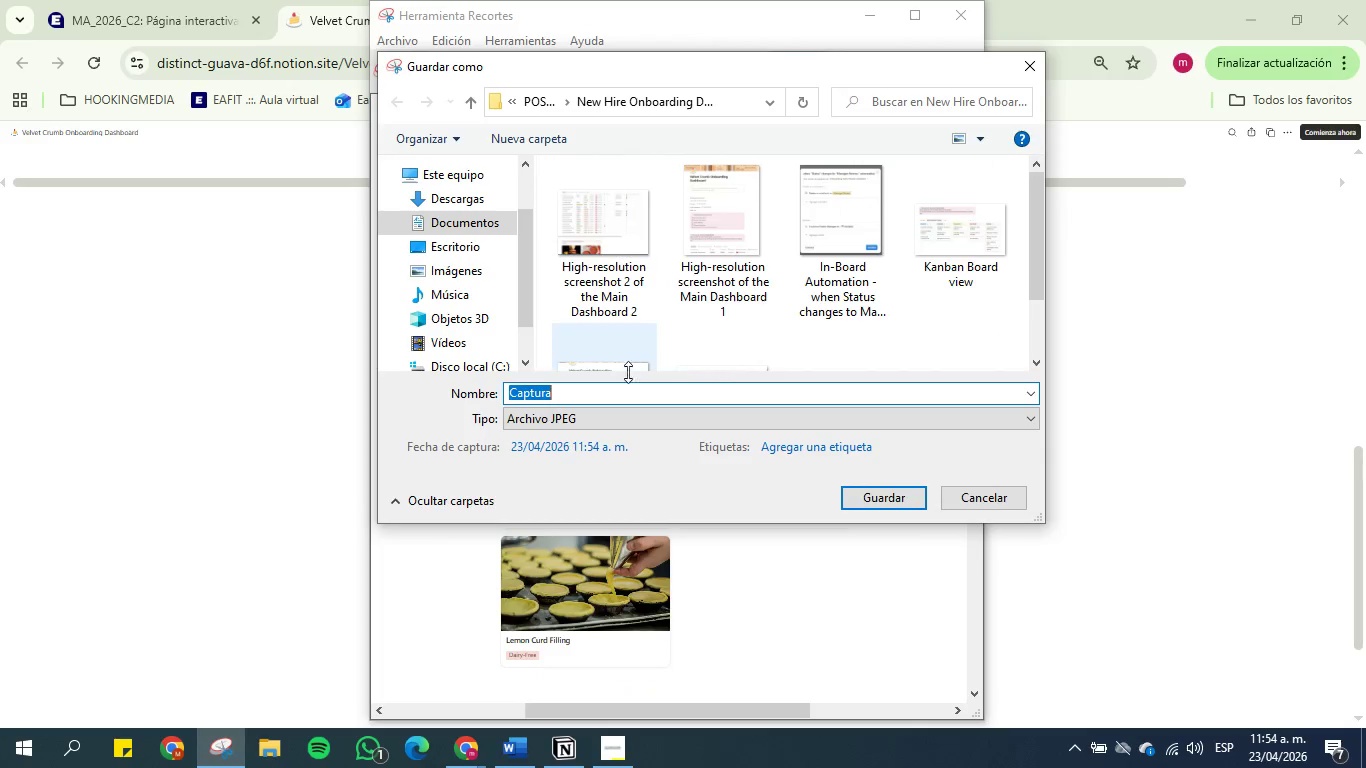 
key(Control+V)
 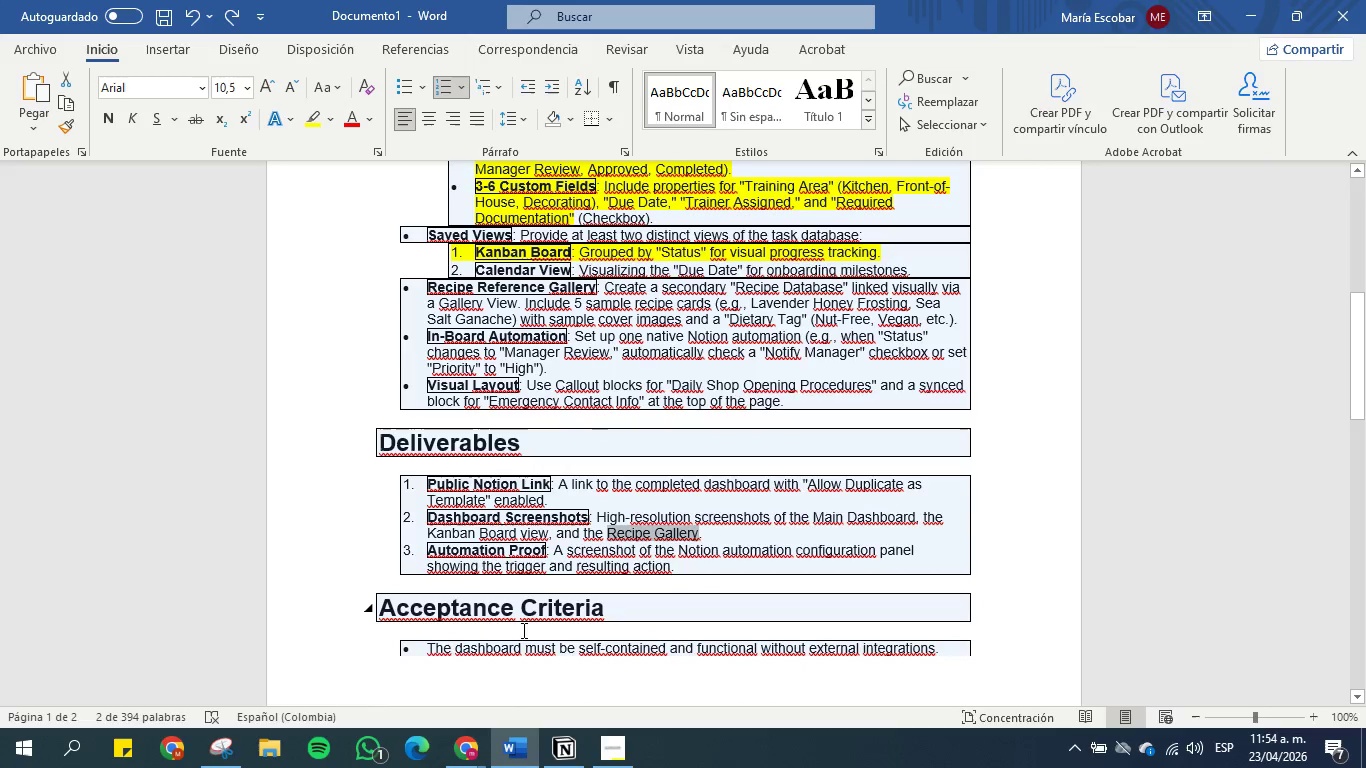 
key(Control+C)
 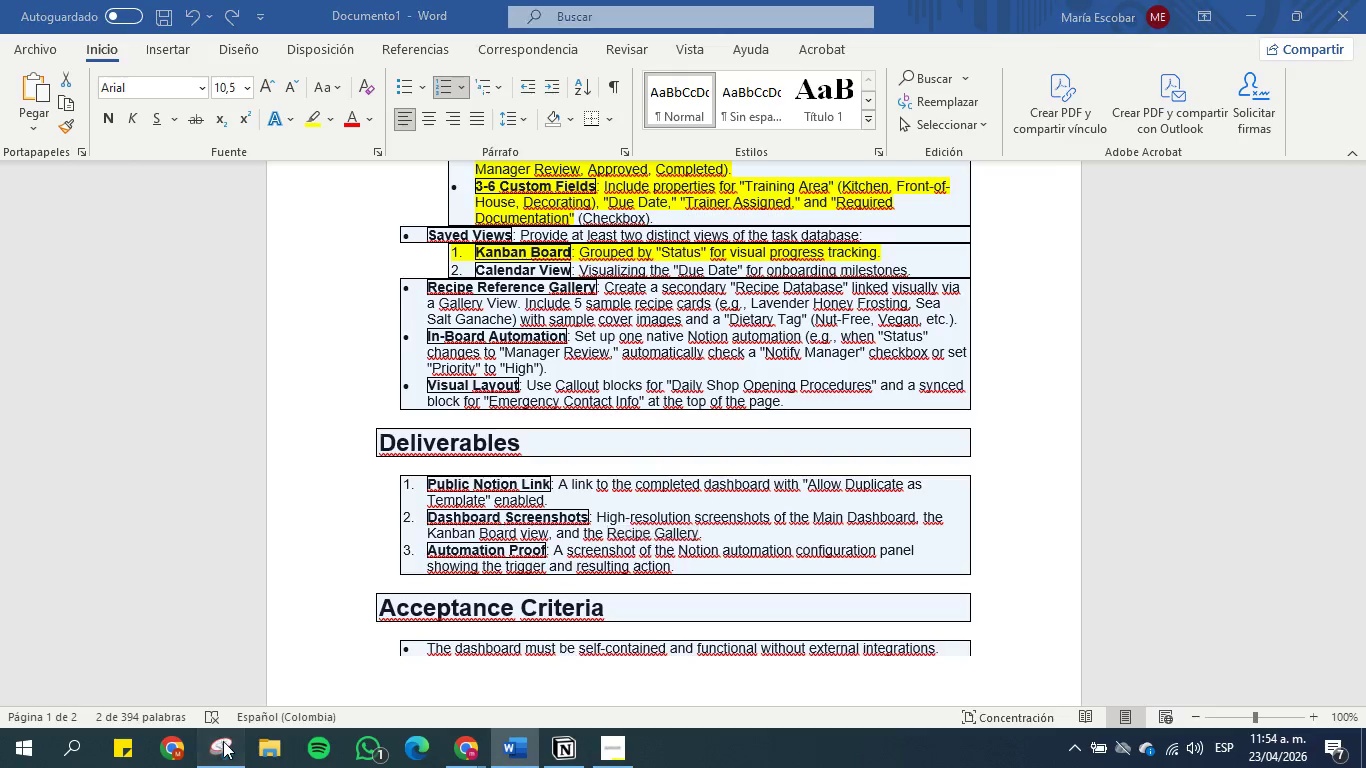 
key(Control+V)
 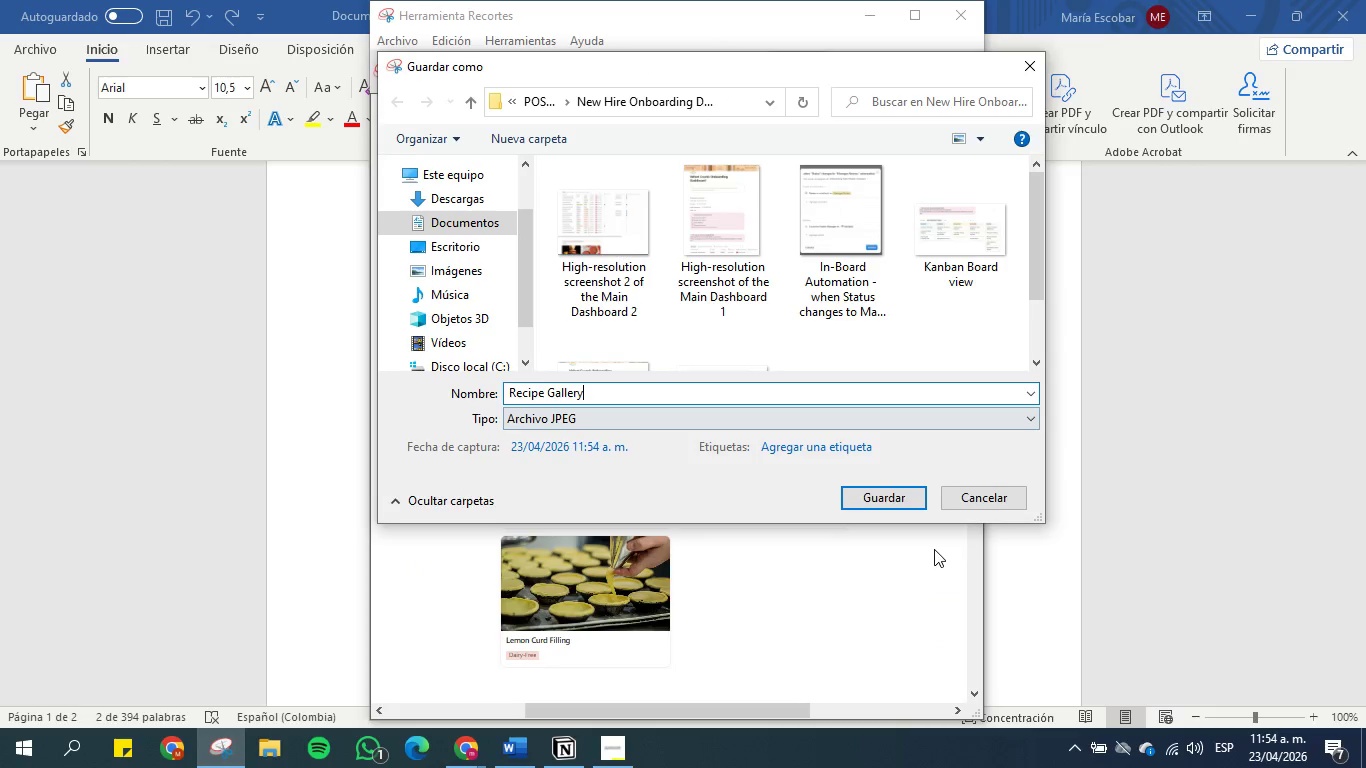 
left_click([884, 498])
 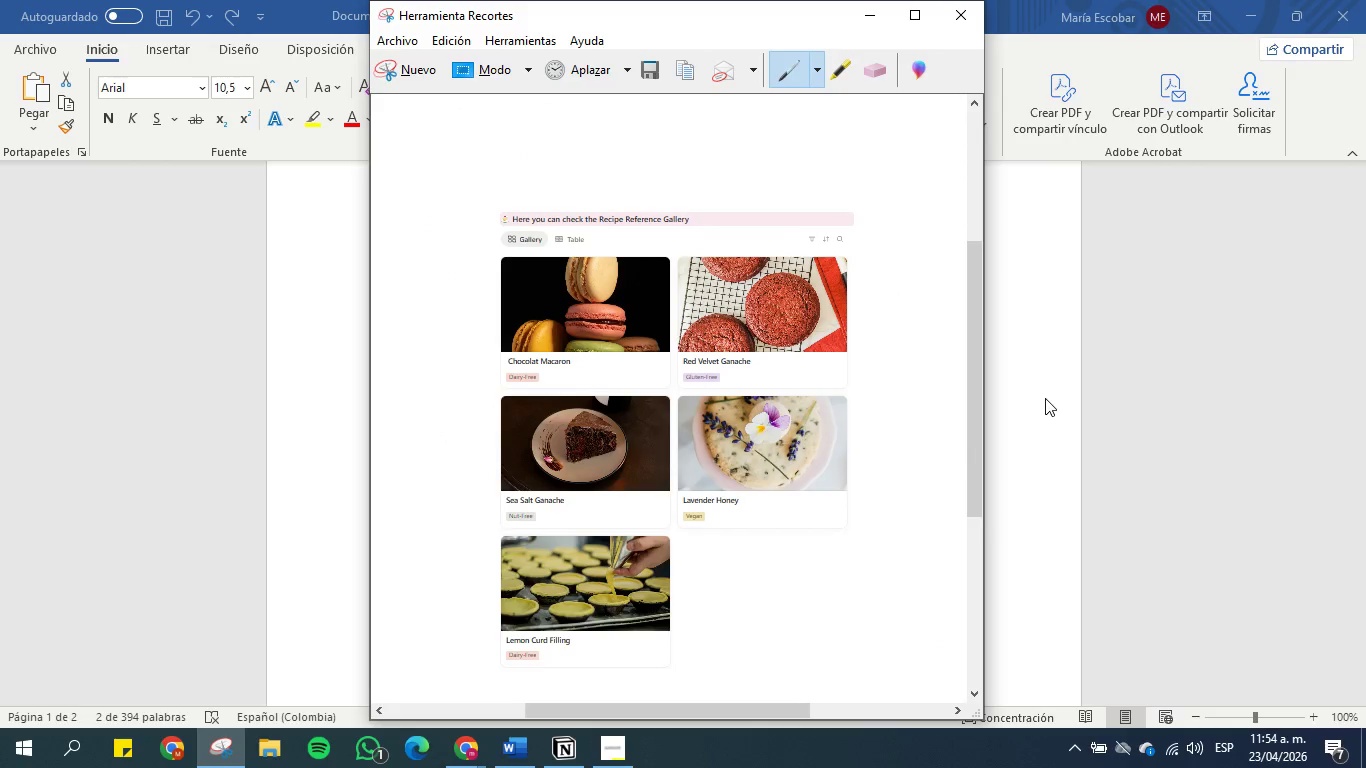 
left_click([867, 13])
 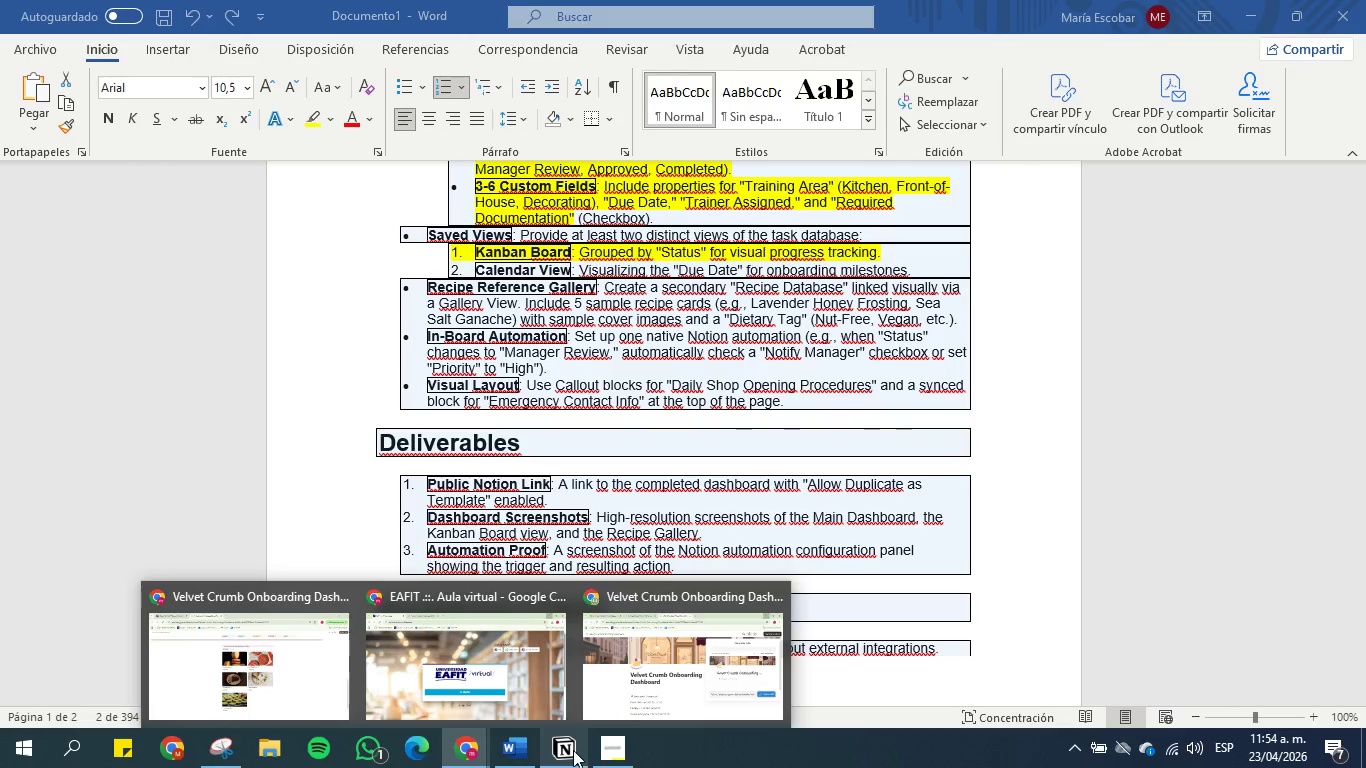 
left_click([562, 753])
 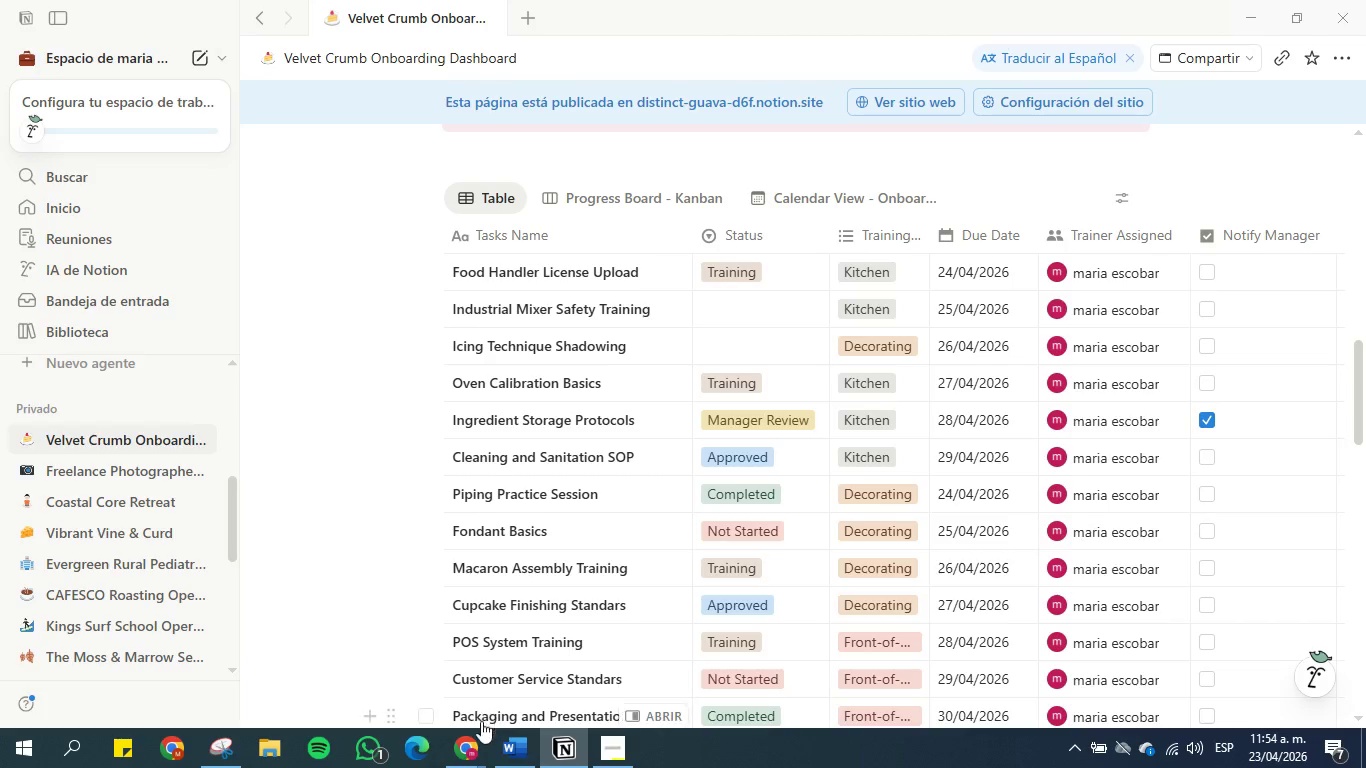 
left_click([523, 755])
 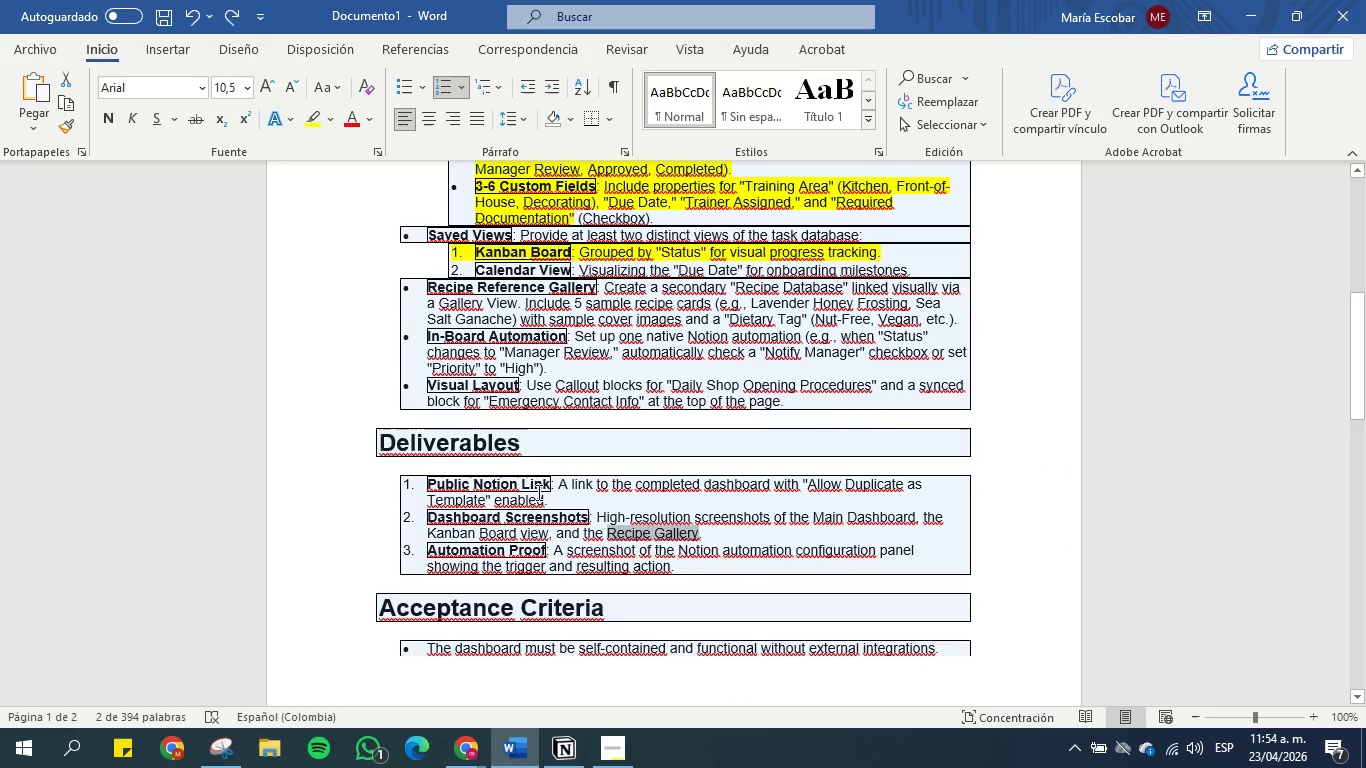 
scroll: coordinate [537, 492], scroll_direction: down, amount: 1.0
 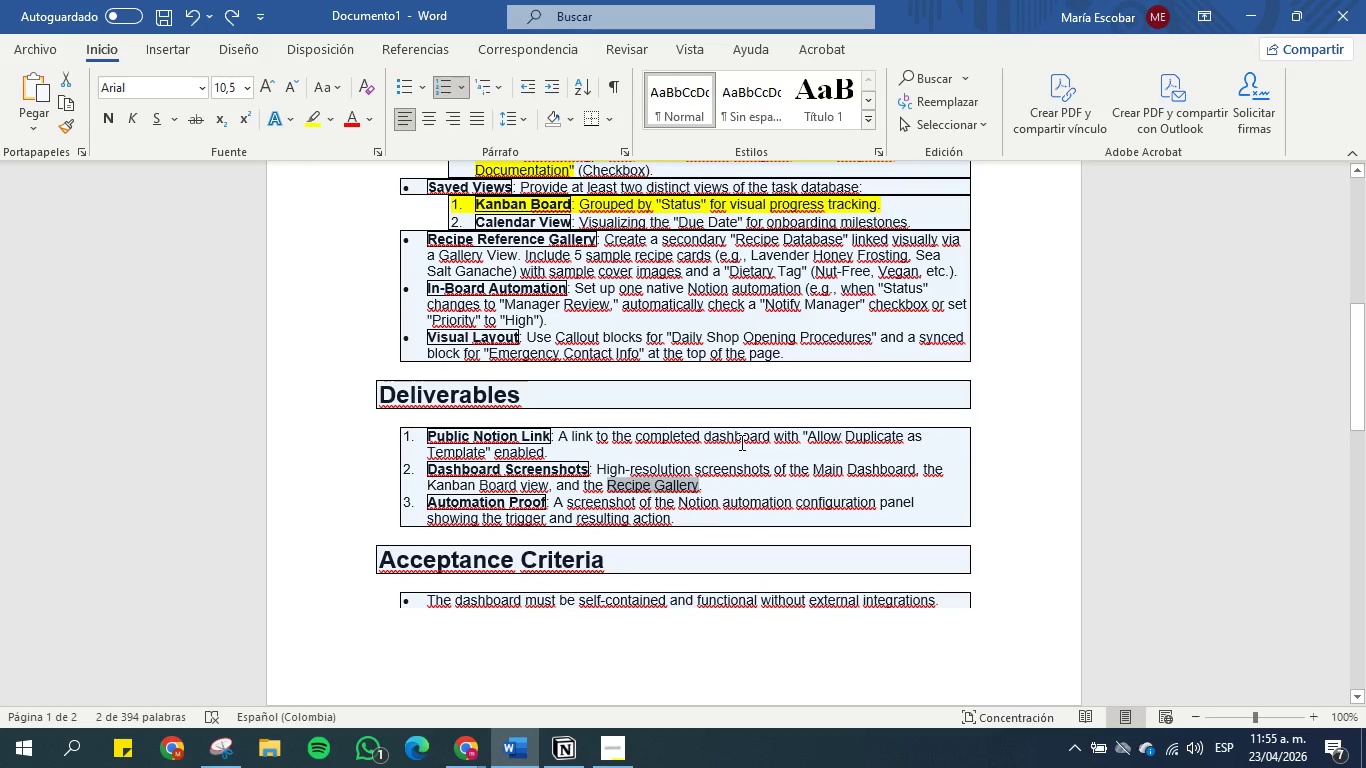 
left_click([1243, 14])
 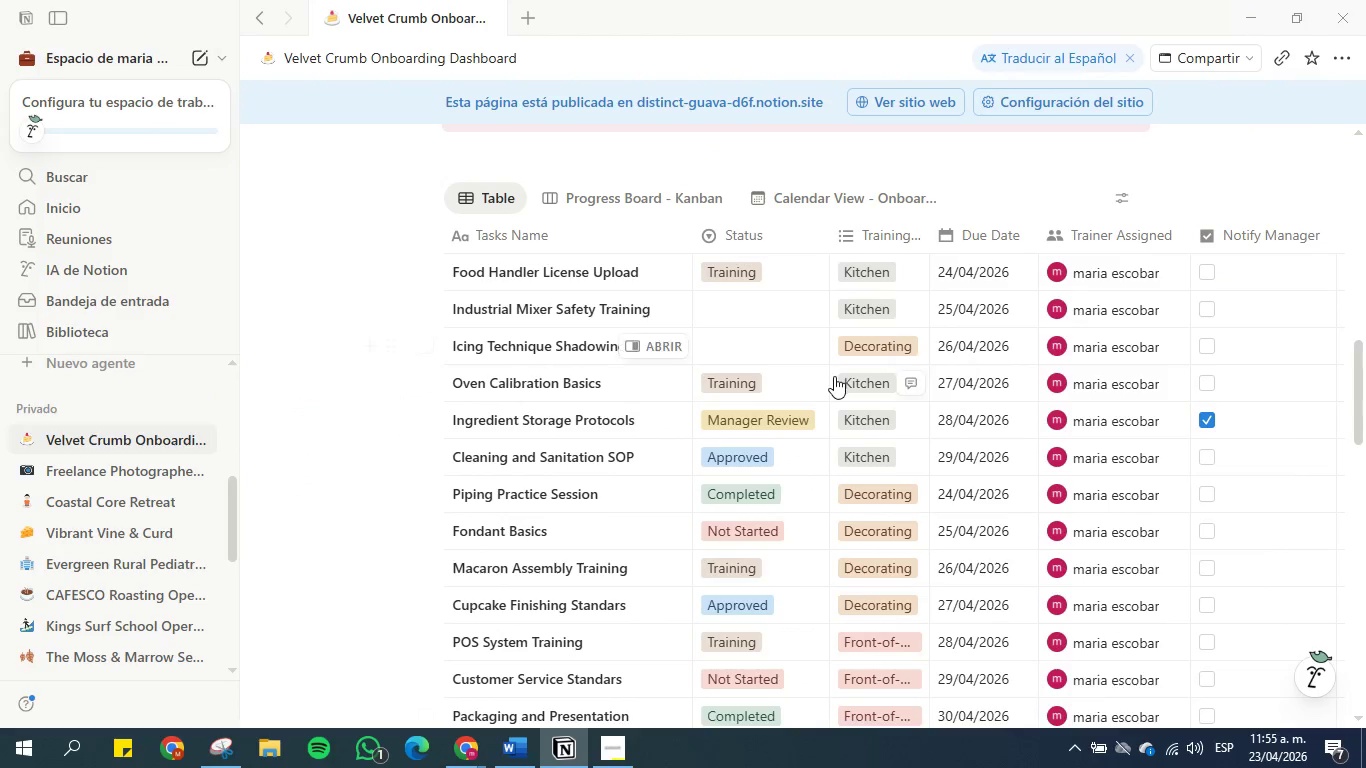 
scroll: coordinate [861, 373], scroll_direction: up, amount: 1.0
 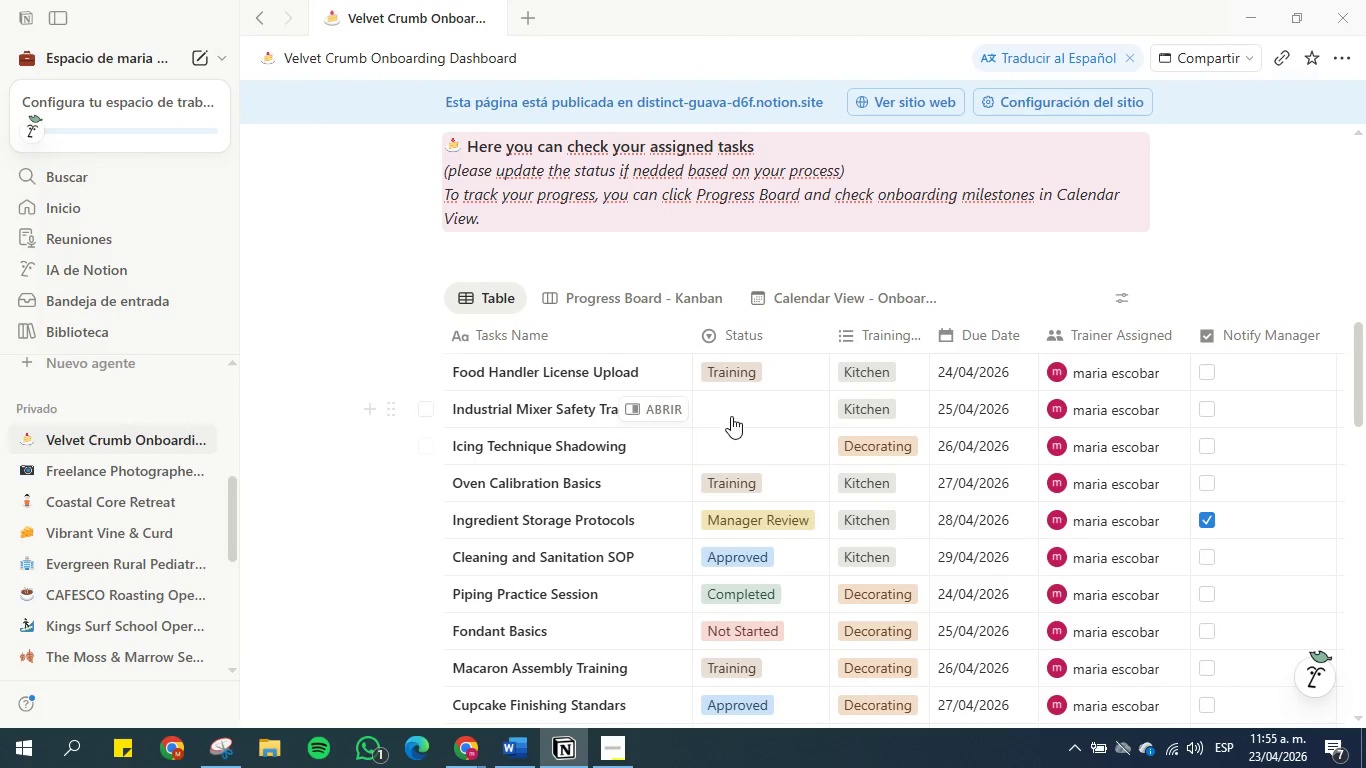 
left_click([731, 408])
 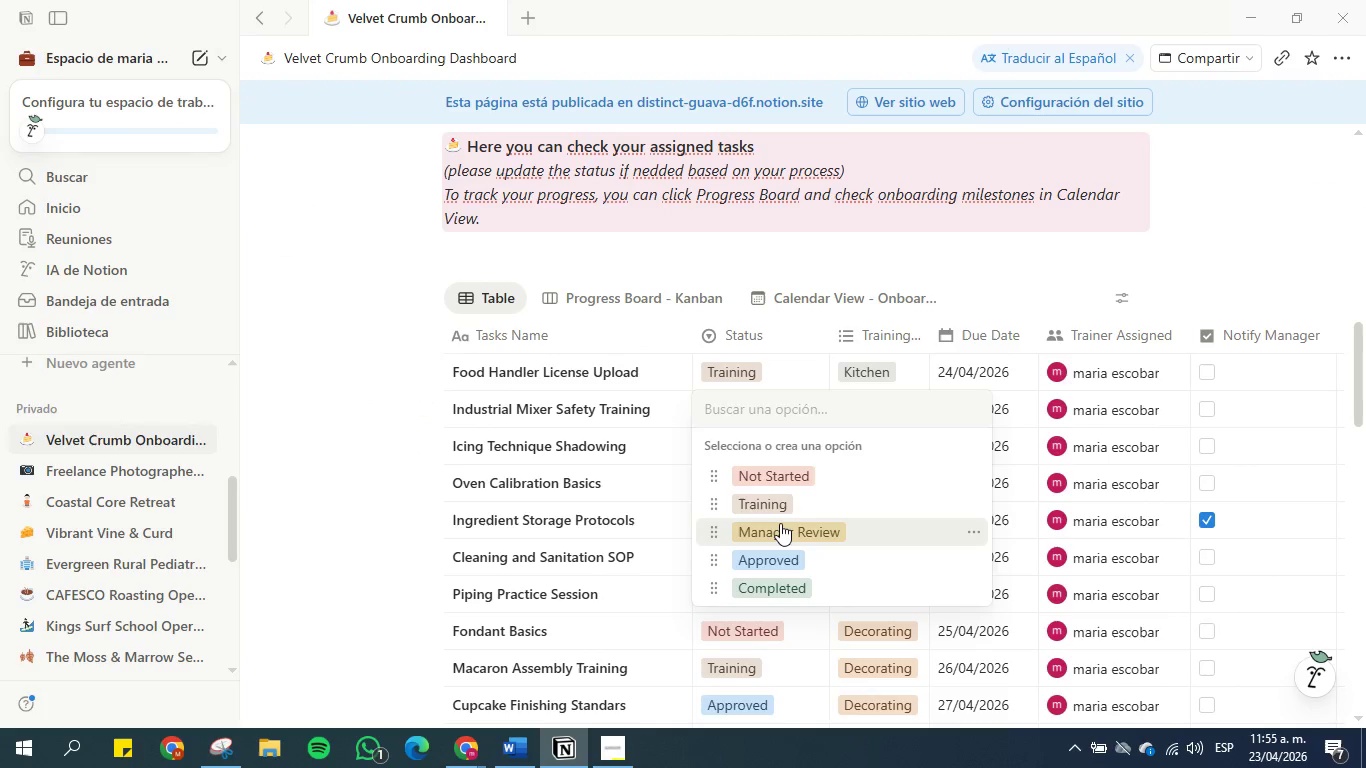 
left_click([779, 523])
 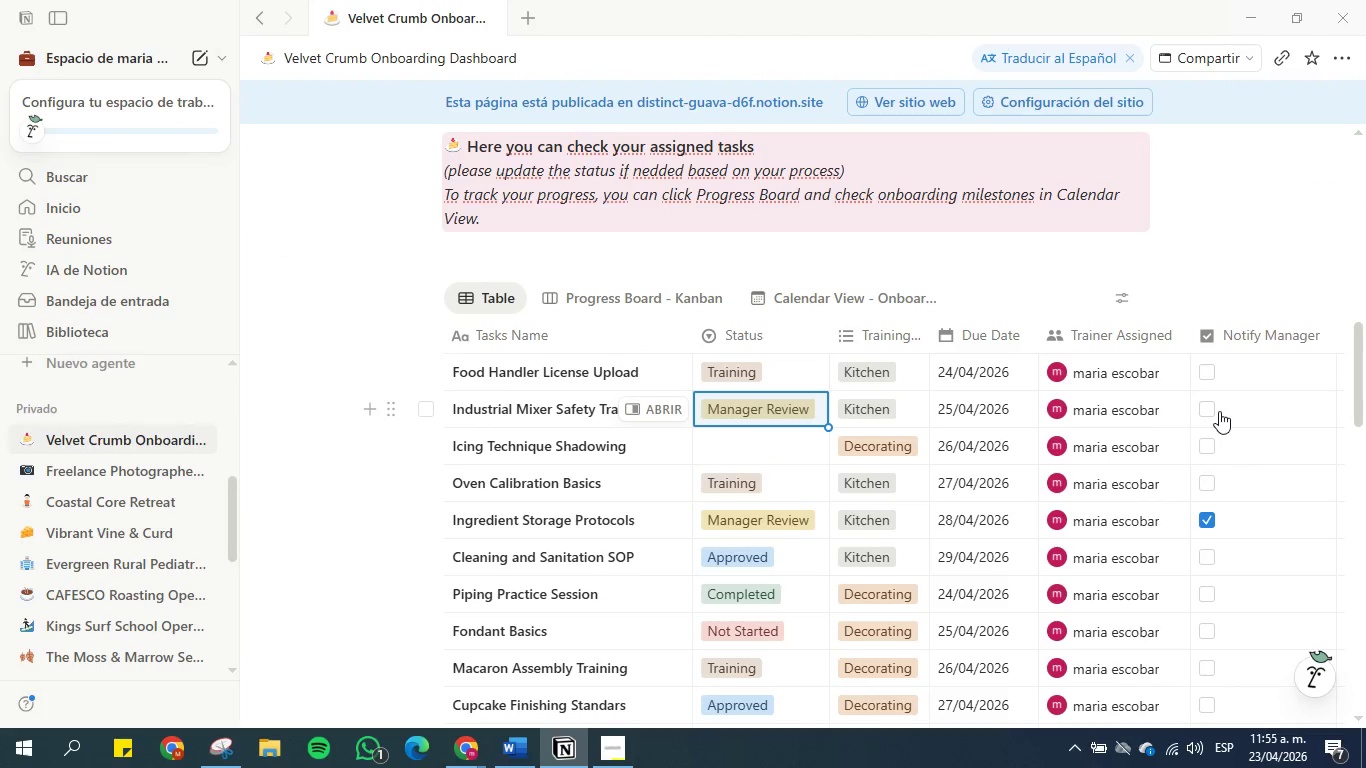 
wait(5.69)
 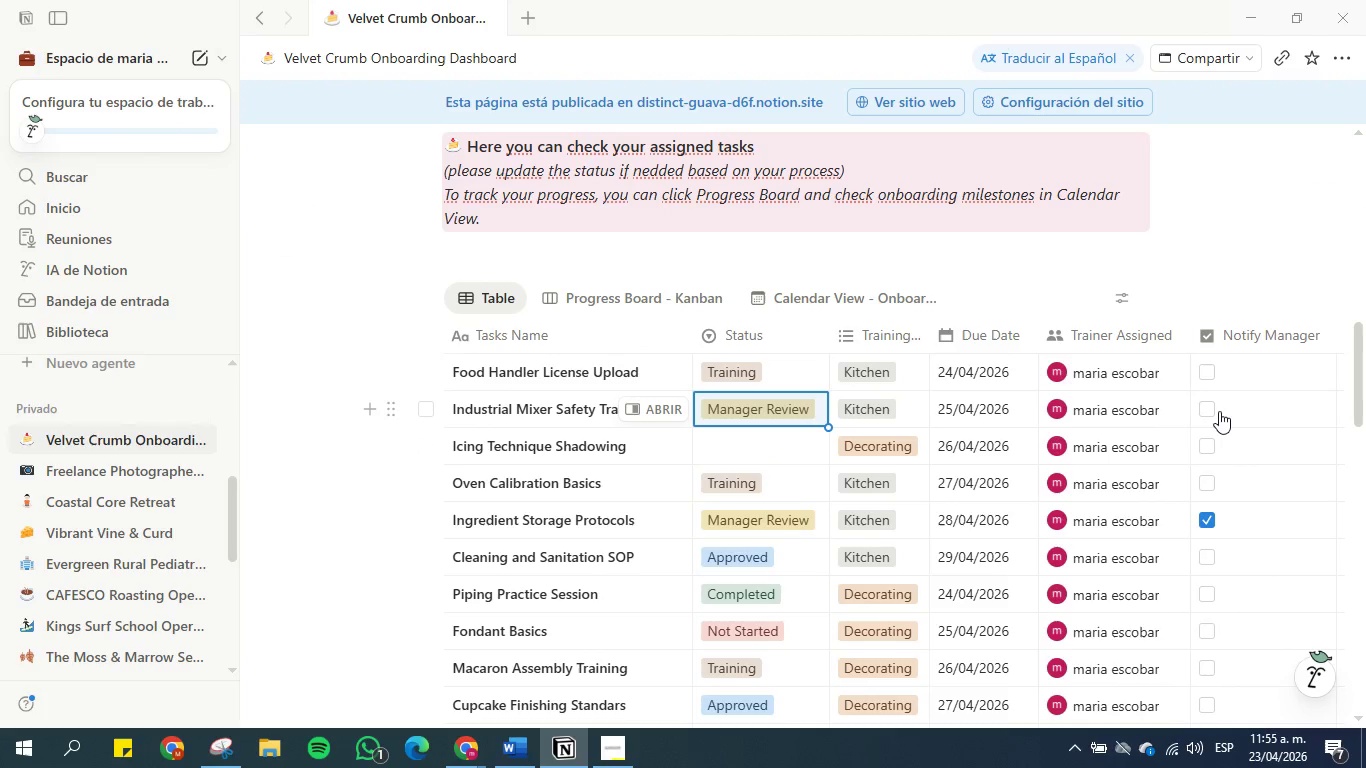 
left_click([1202, 270])
 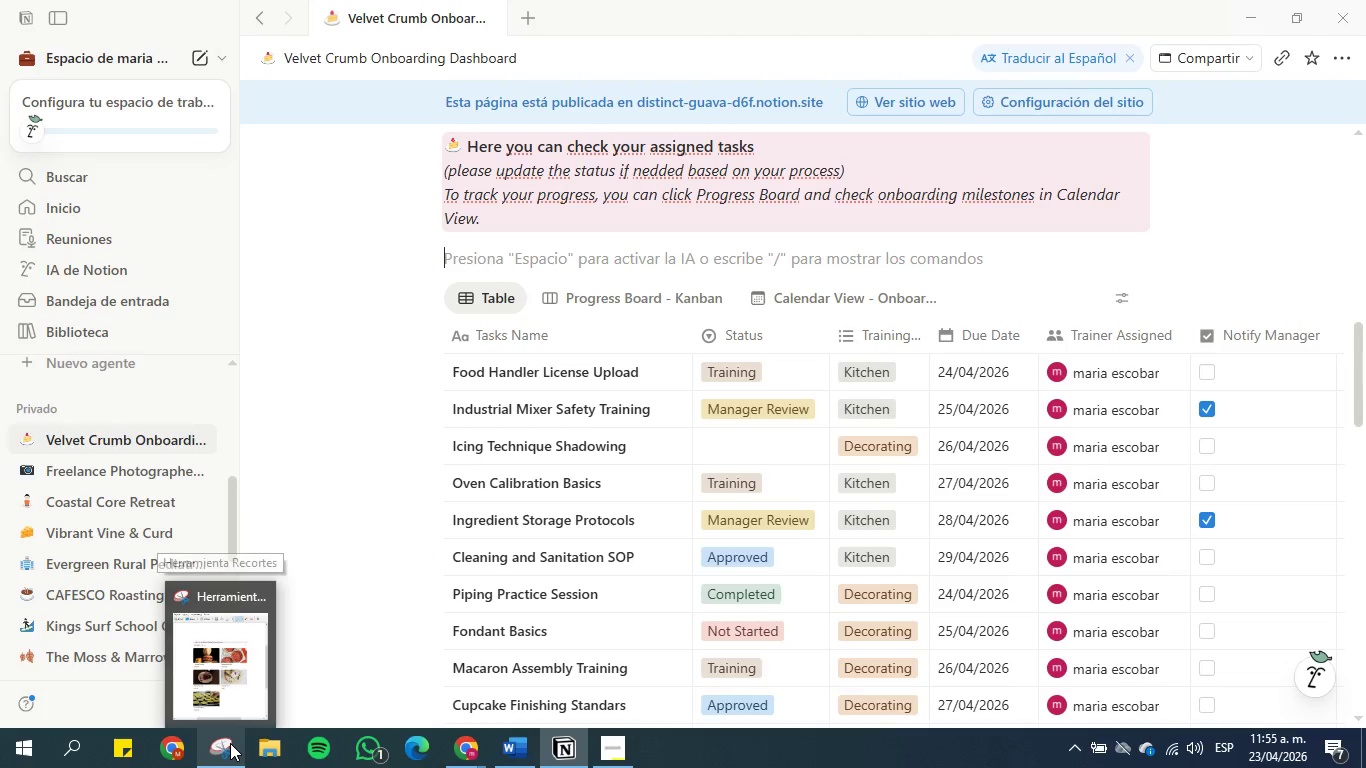 
left_click([230, 743])
 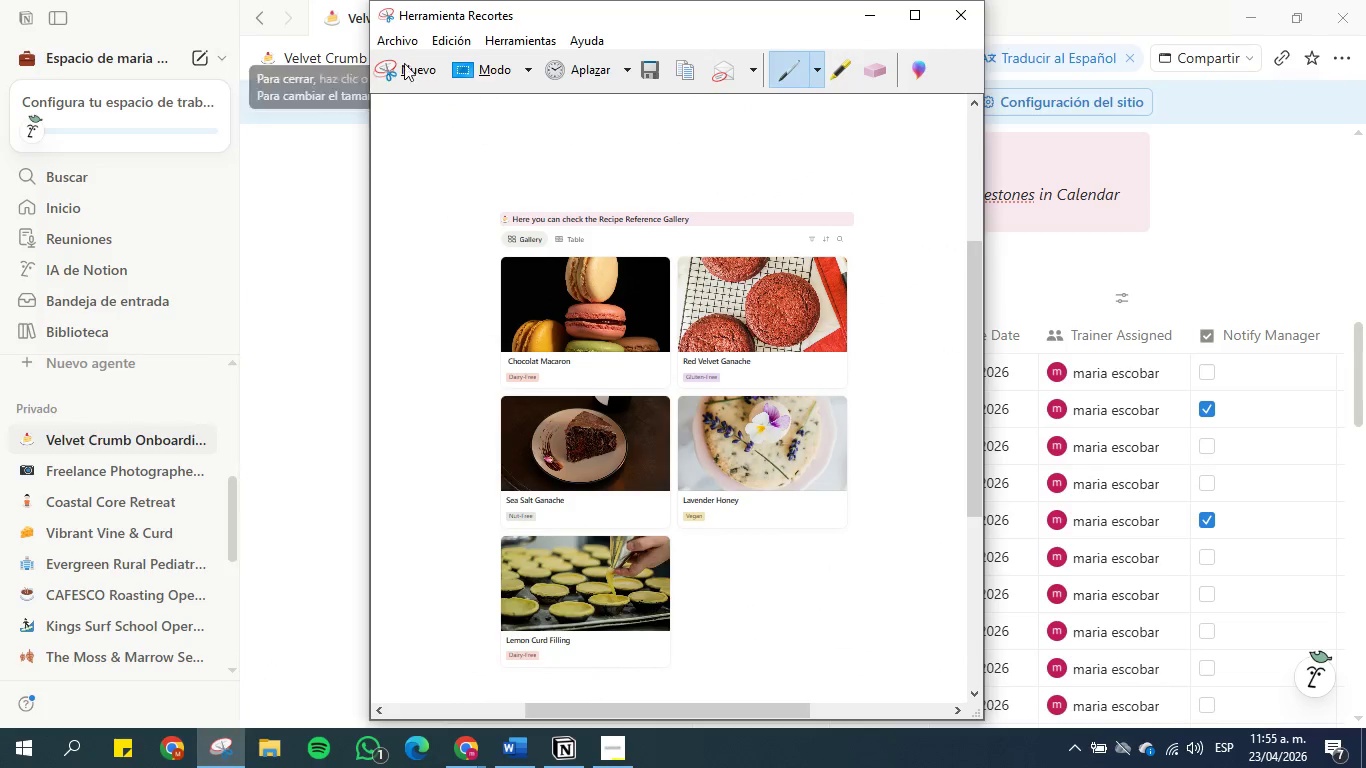 
left_click([418, 63])
 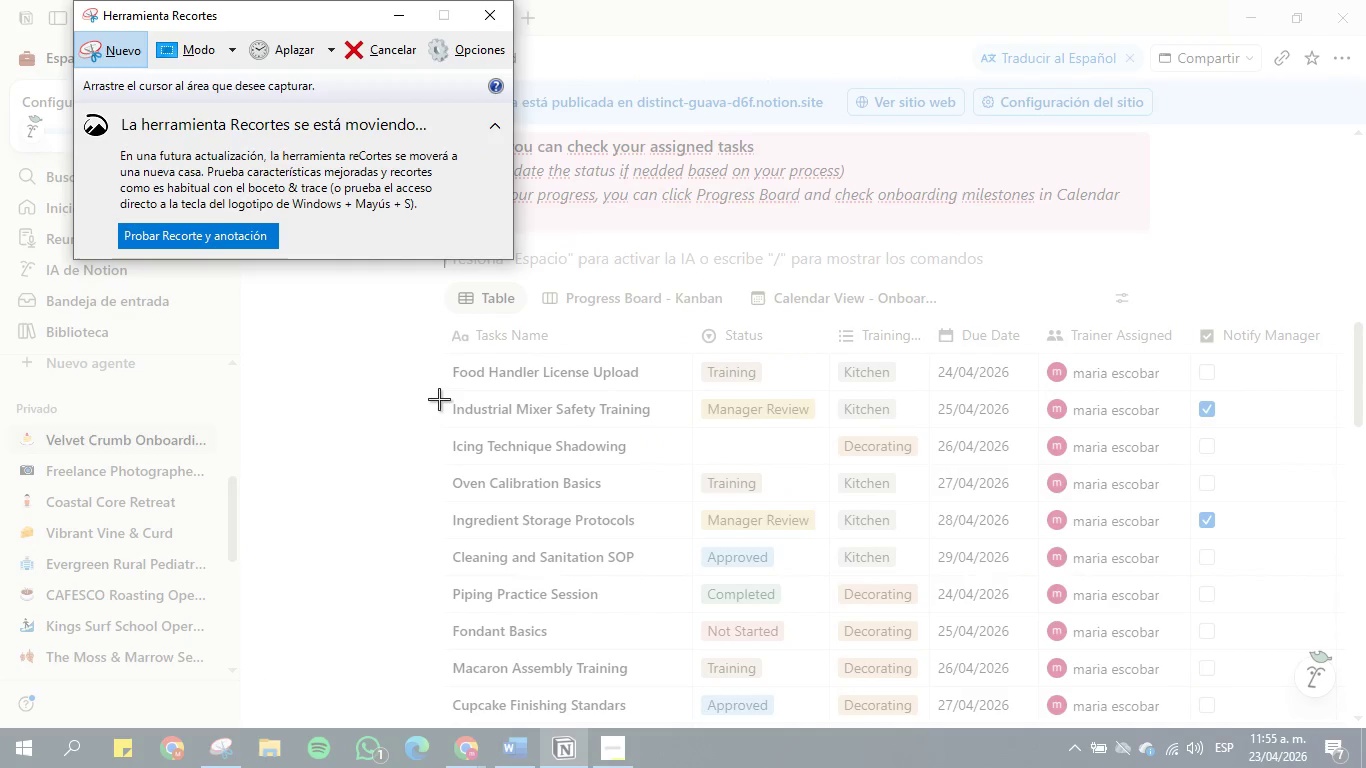 
left_click_drag(start_coordinate=[434, 389], to_coordinate=[1337, 432])
 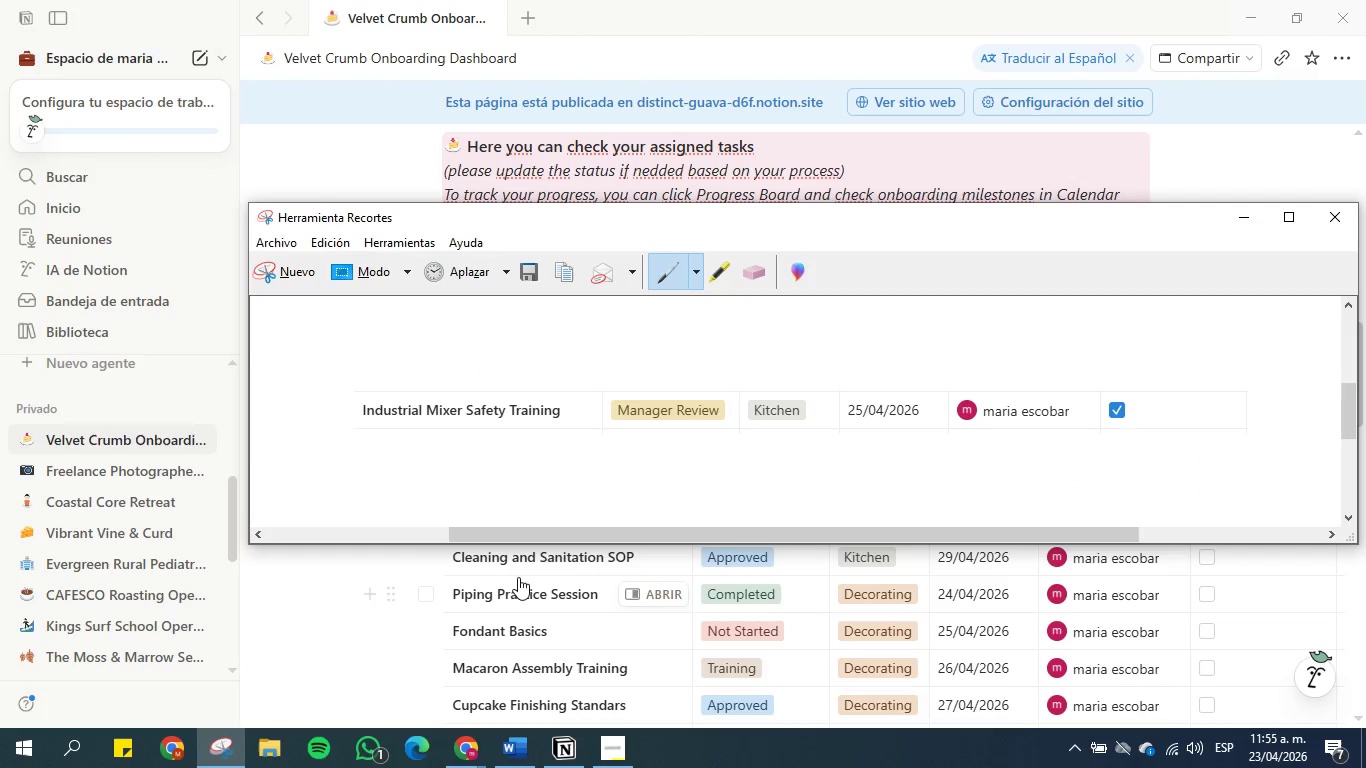 
left_click([515, 767])
 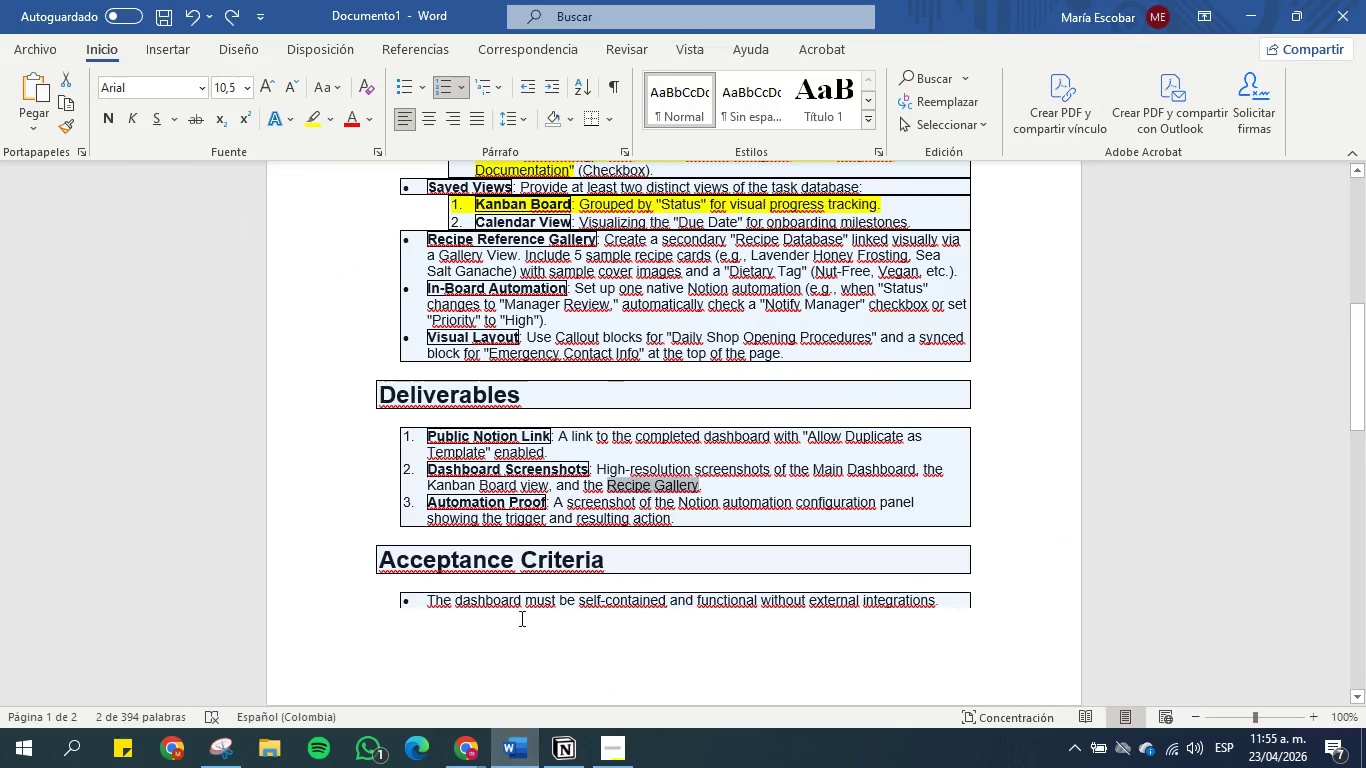 
left_click([523, 593])
 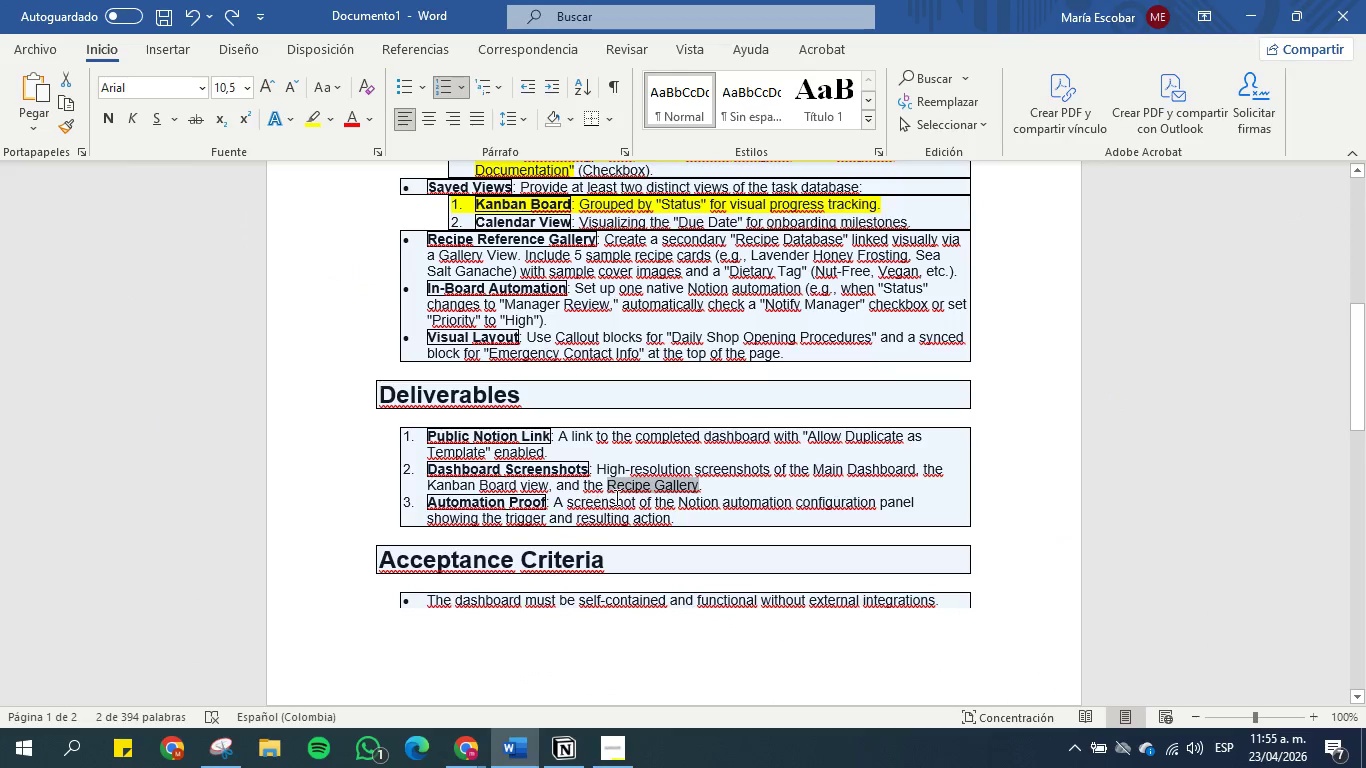 
wait(6.36)
 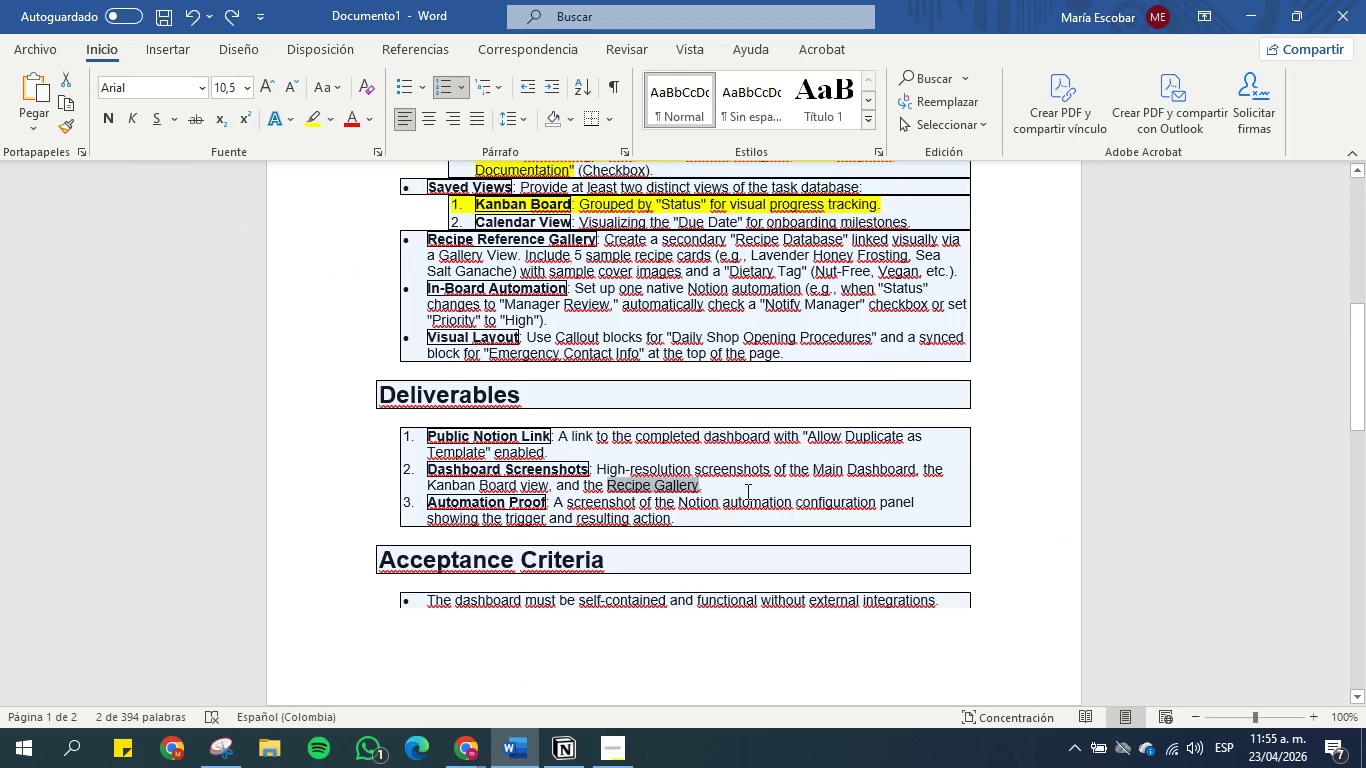 
left_click_drag(start_coordinate=[674, 499], to_coordinate=[791, 499])
 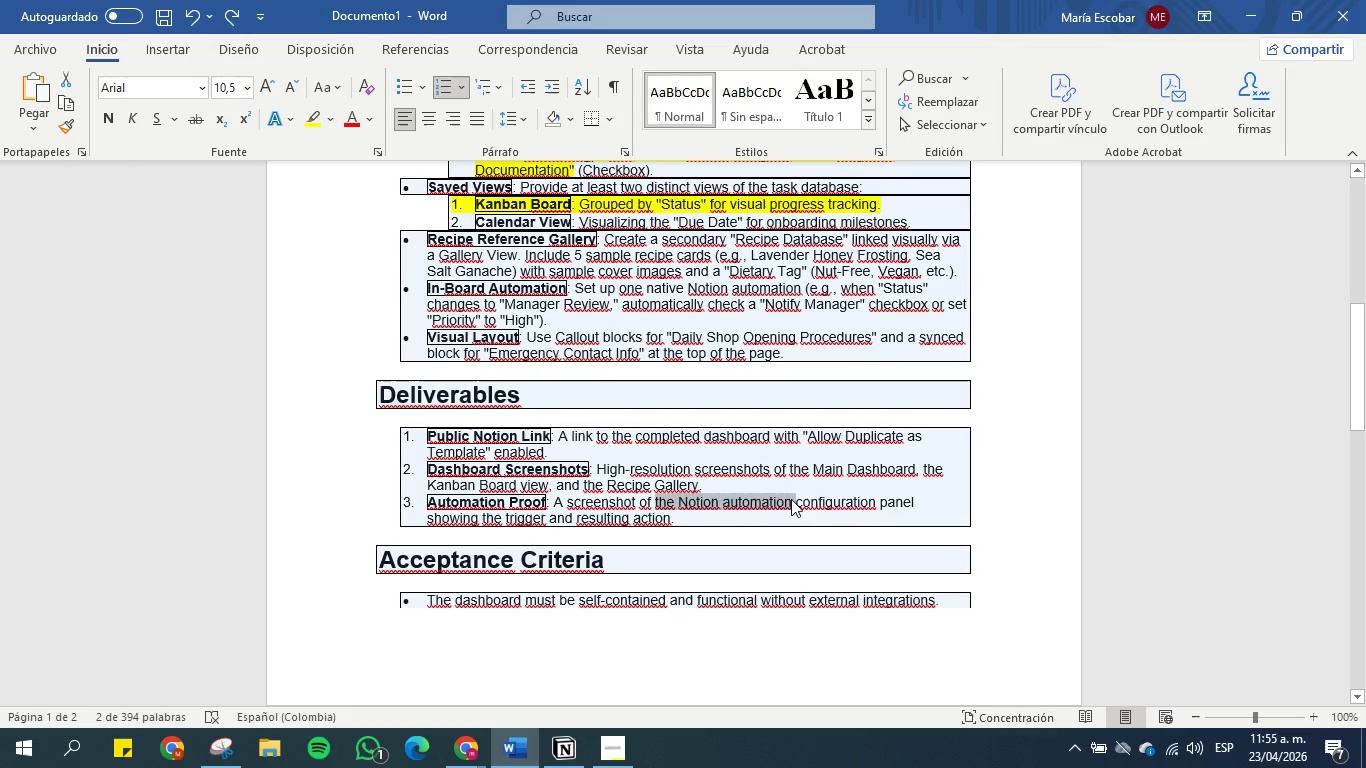 
key(Control+C)
 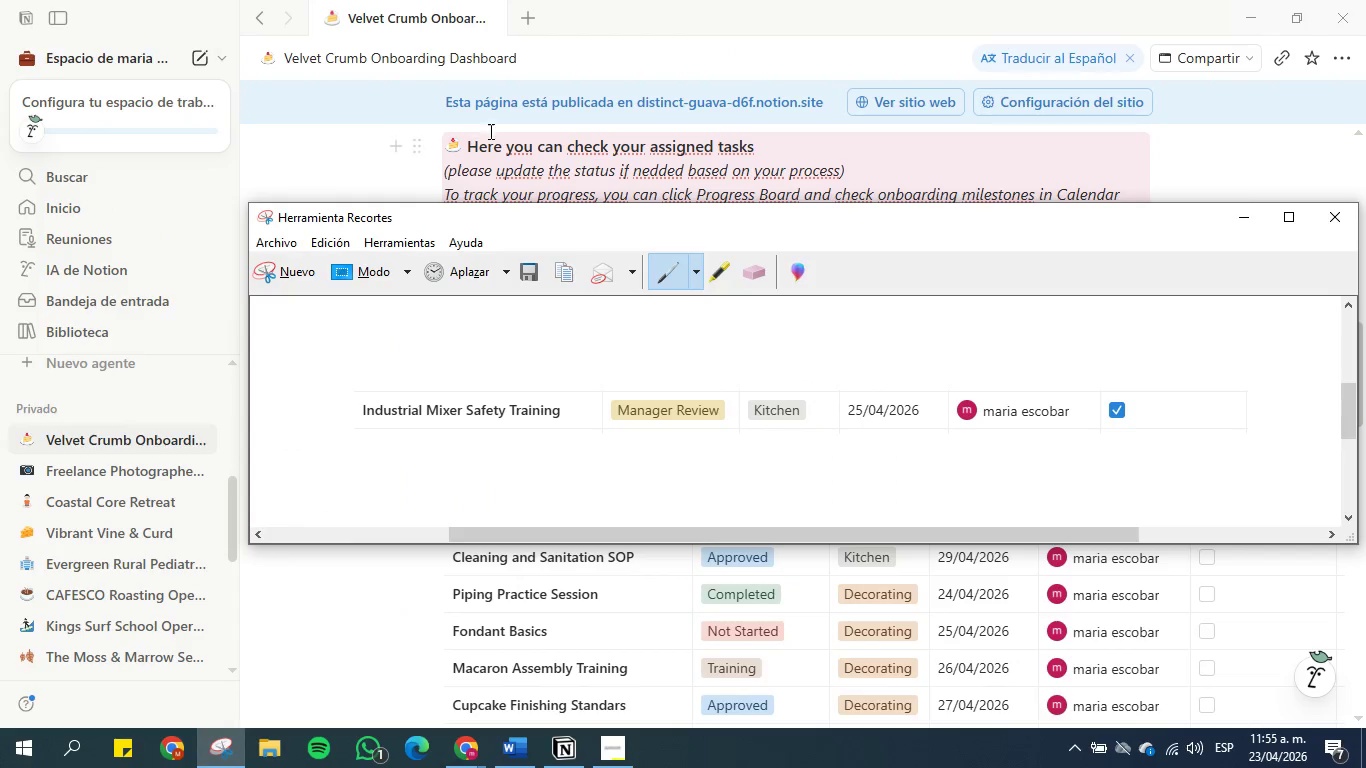 
left_click([535, 266])
 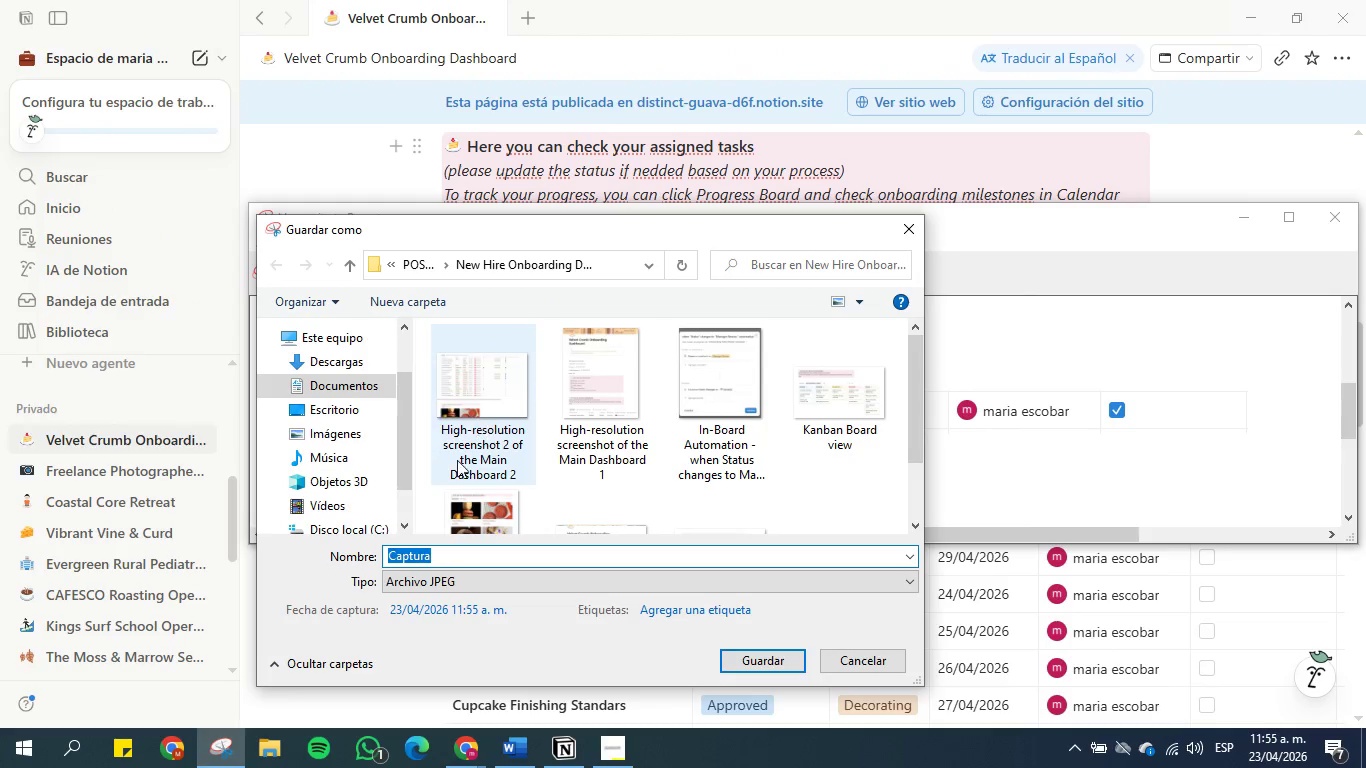 
key(Control+V)
 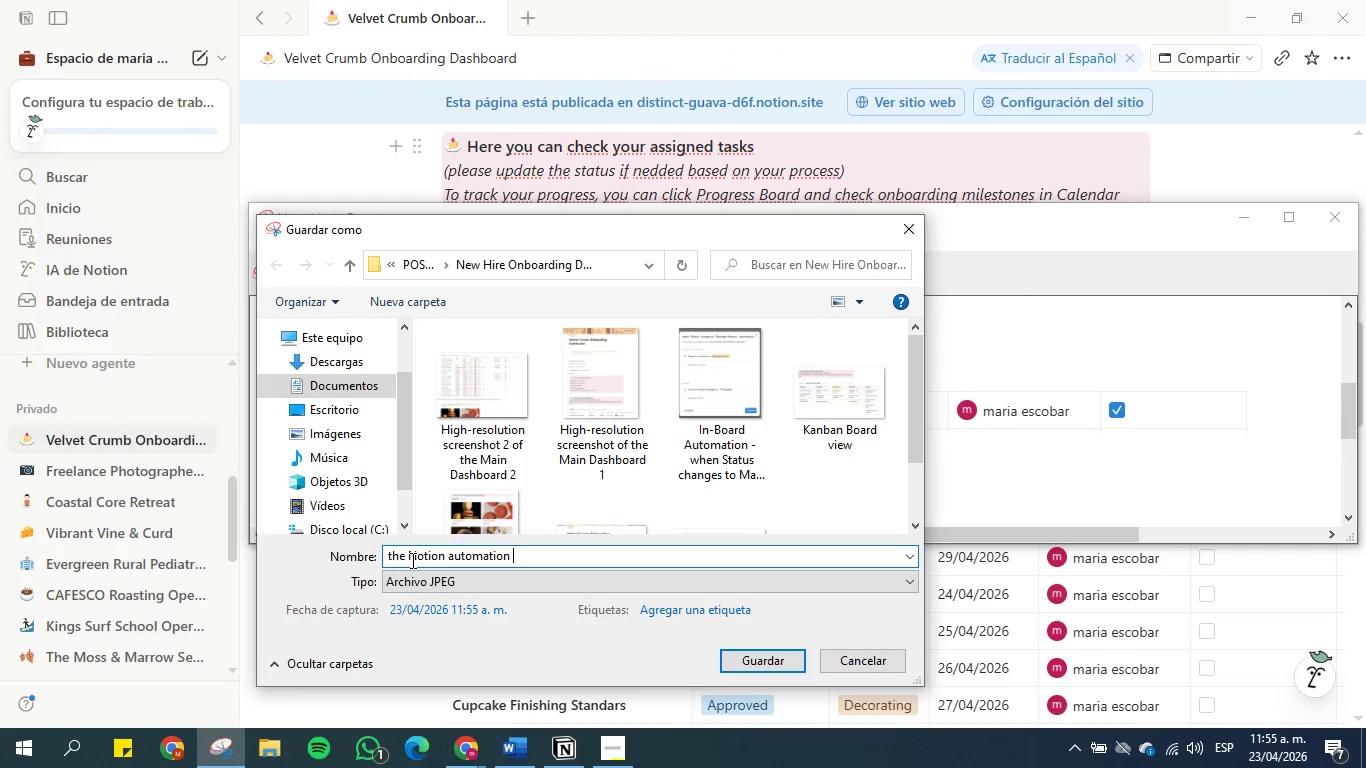 
left_click_drag(start_coordinate=[402, 558], to_coordinate=[370, 557])
 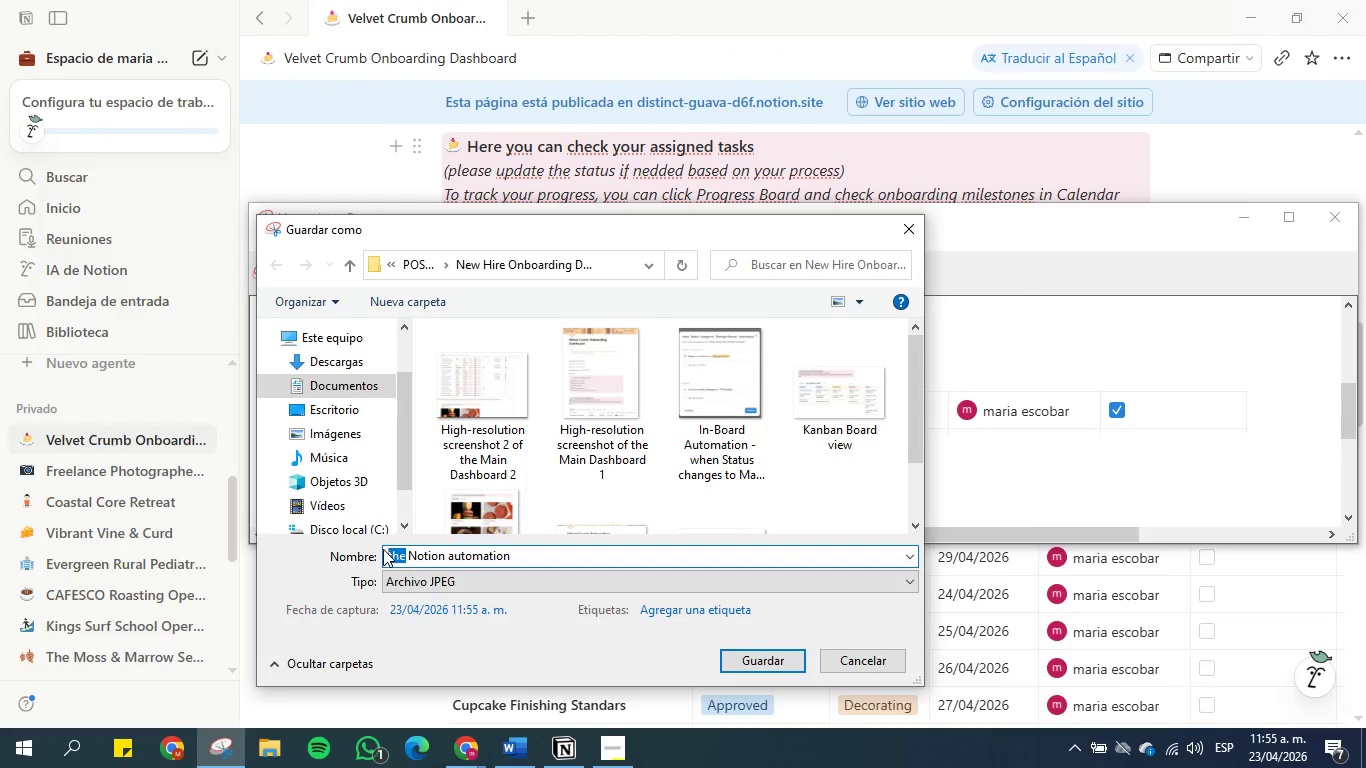 
key(Backspace)
 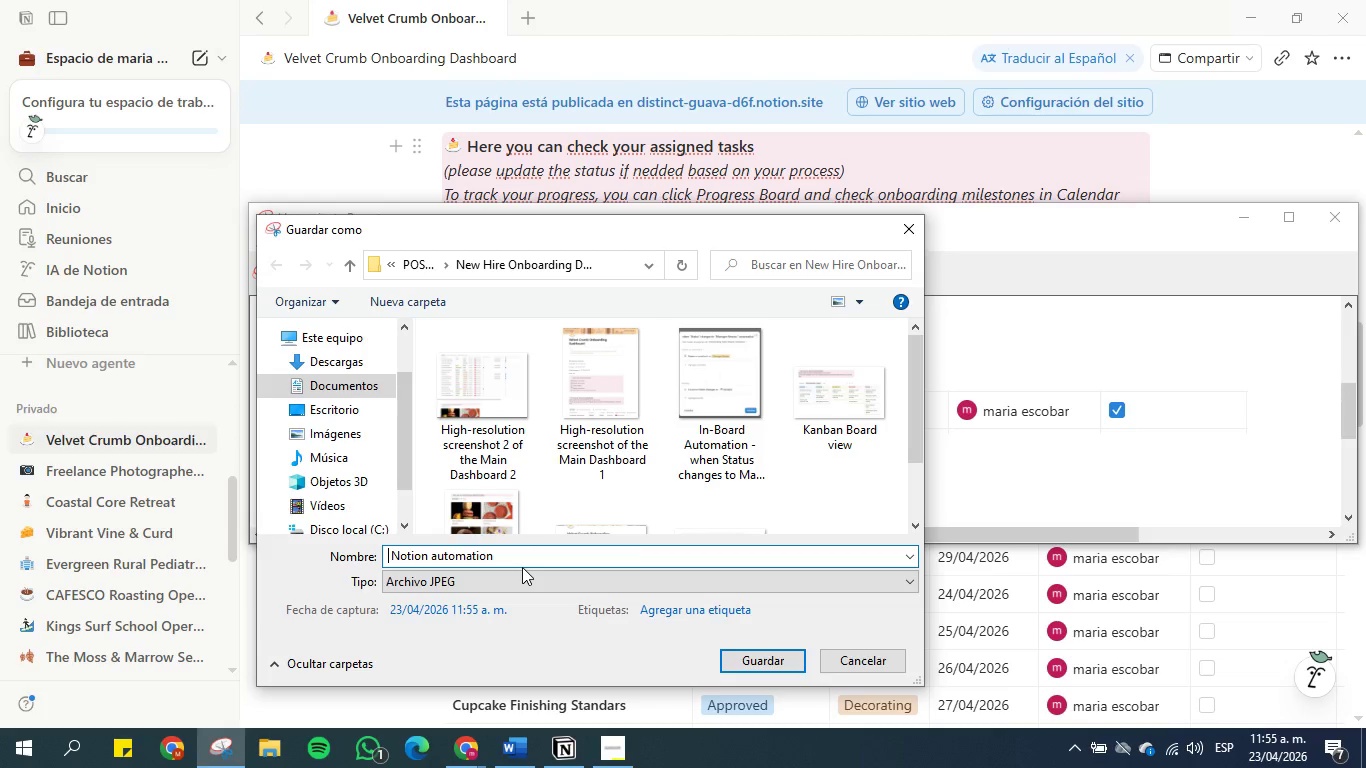 
double_click([531, 561])
 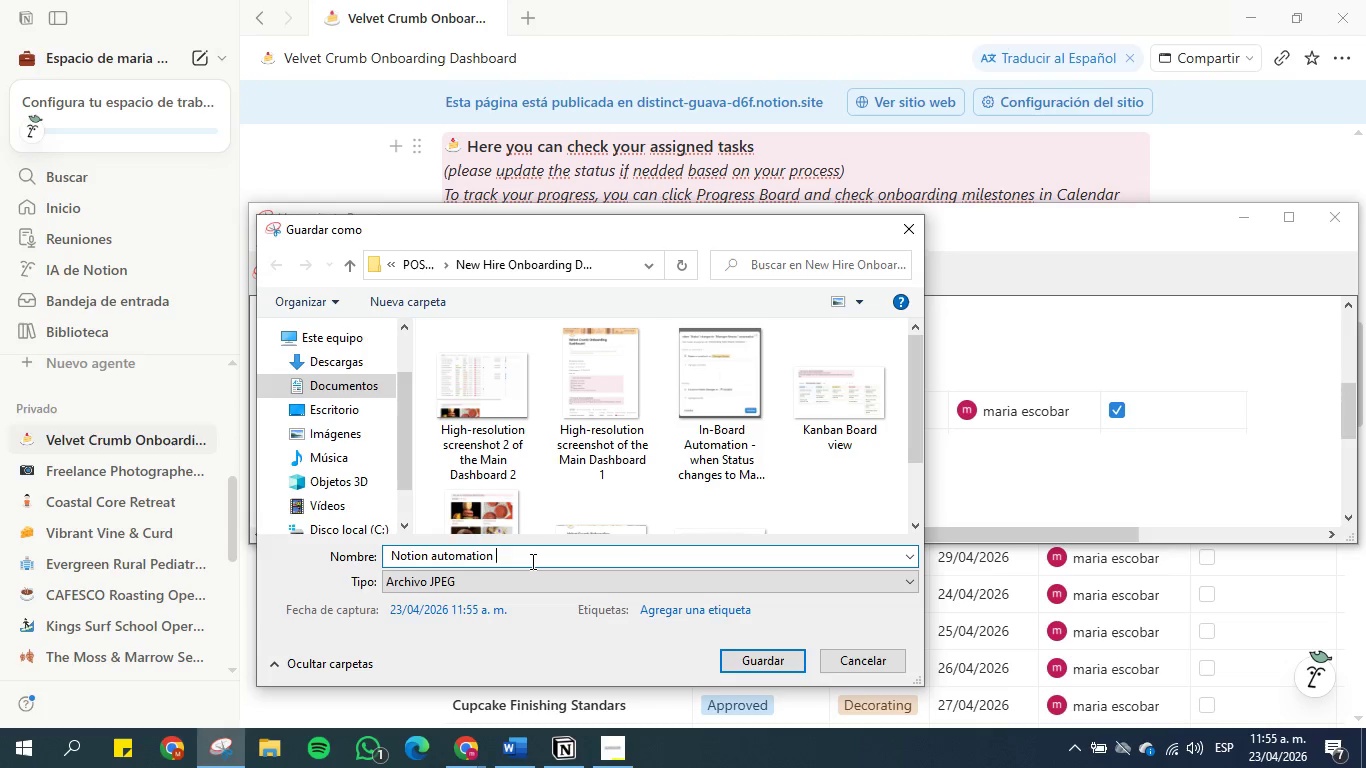 
type(In)
key(Backspace)
key(Backspace)
type(in board )
 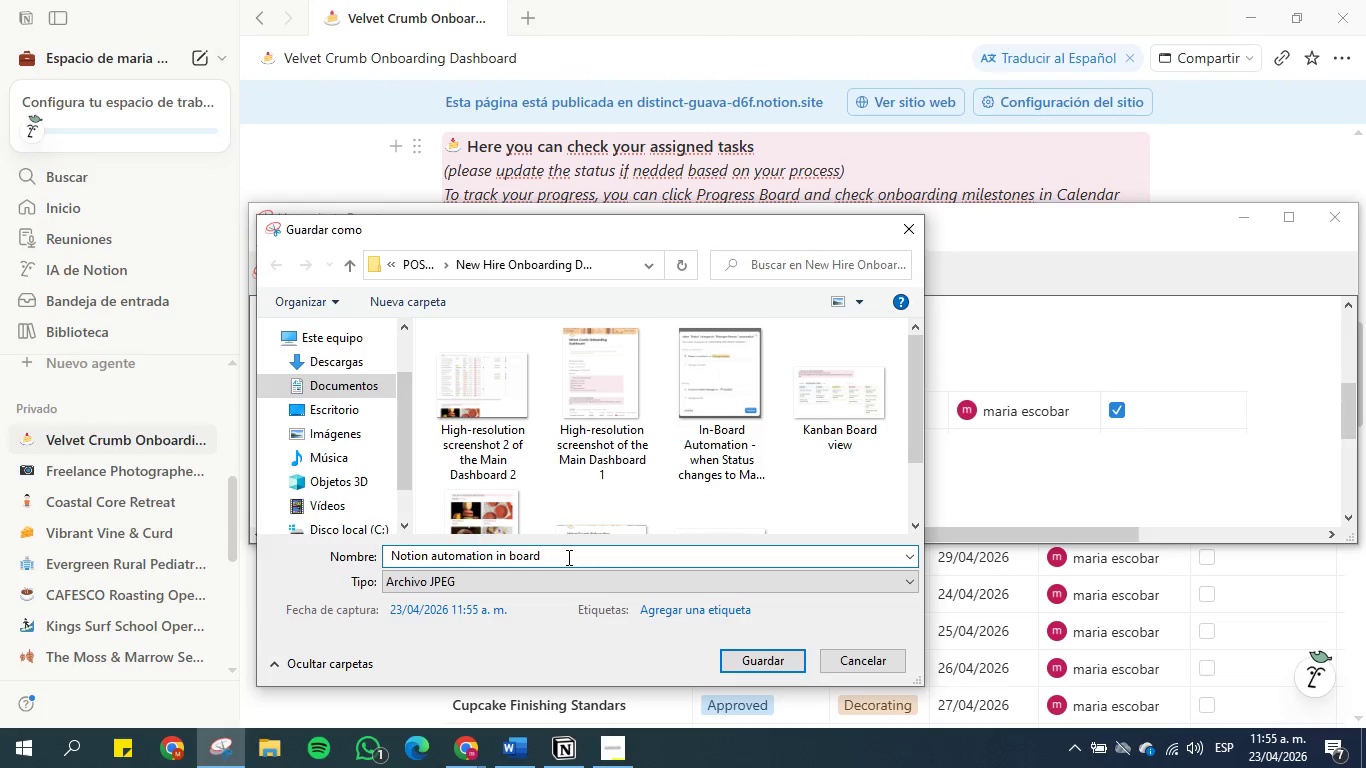 
scroll: coordinate [627, 407], scroll_direction: down, amount: 1.0
 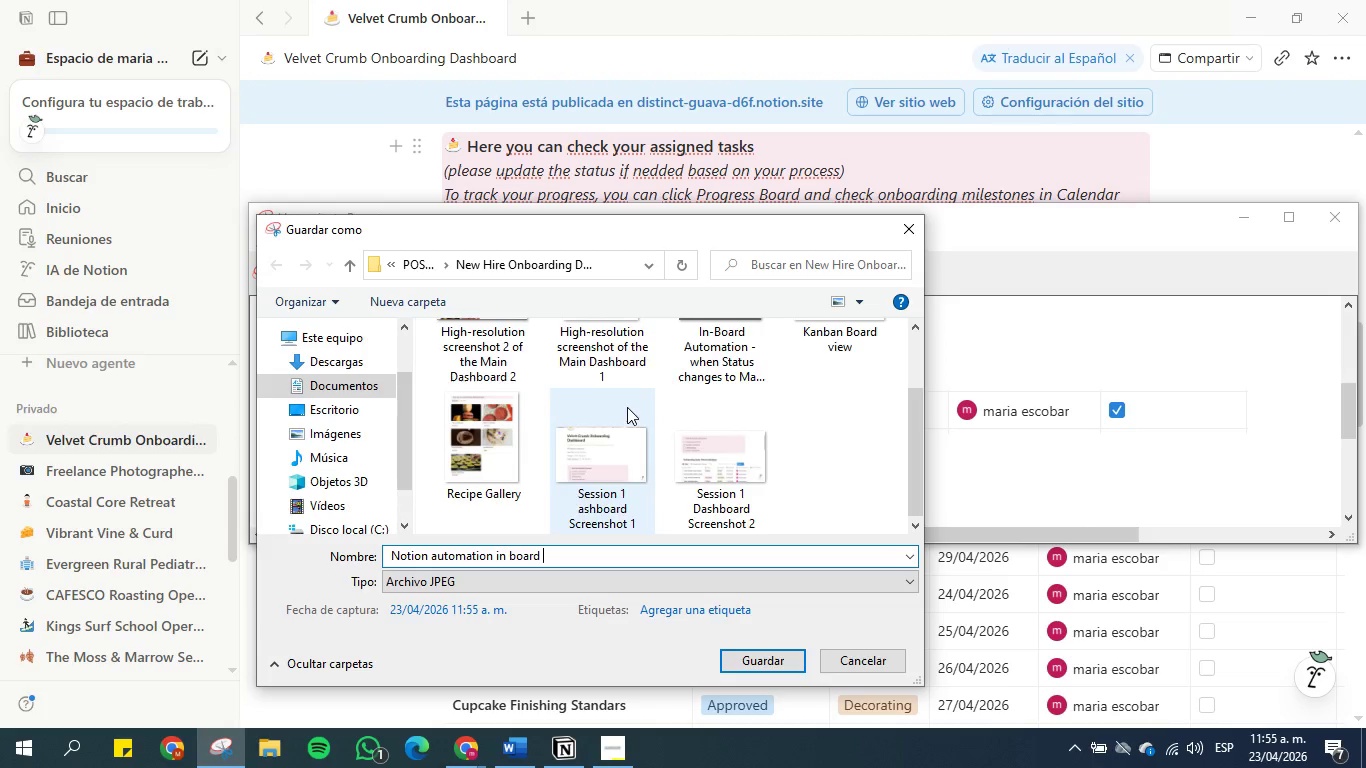 
scroll: coordinate [627, 407], scroll_direction: up, amount: 1.0
 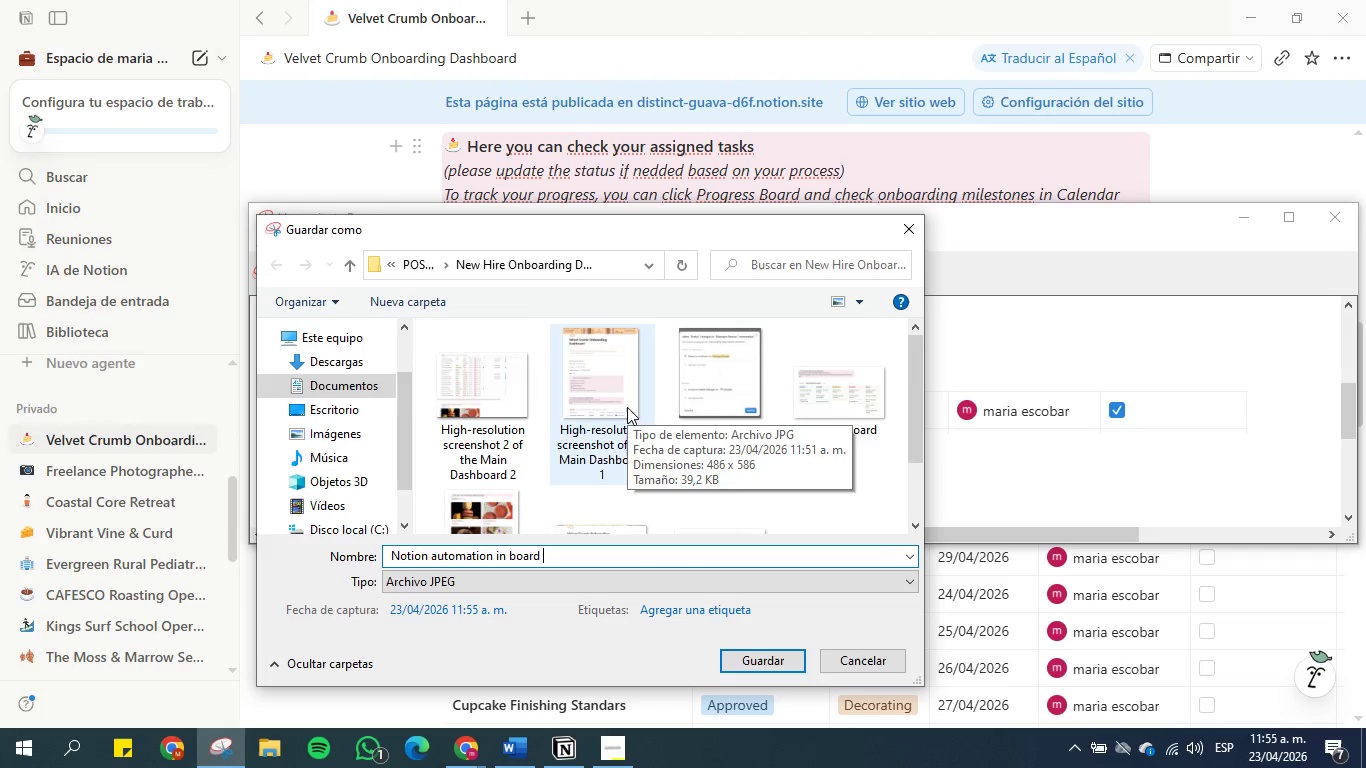 
scroll: coordinate [627, 407], scroll_direction: down, amount: 1.0
 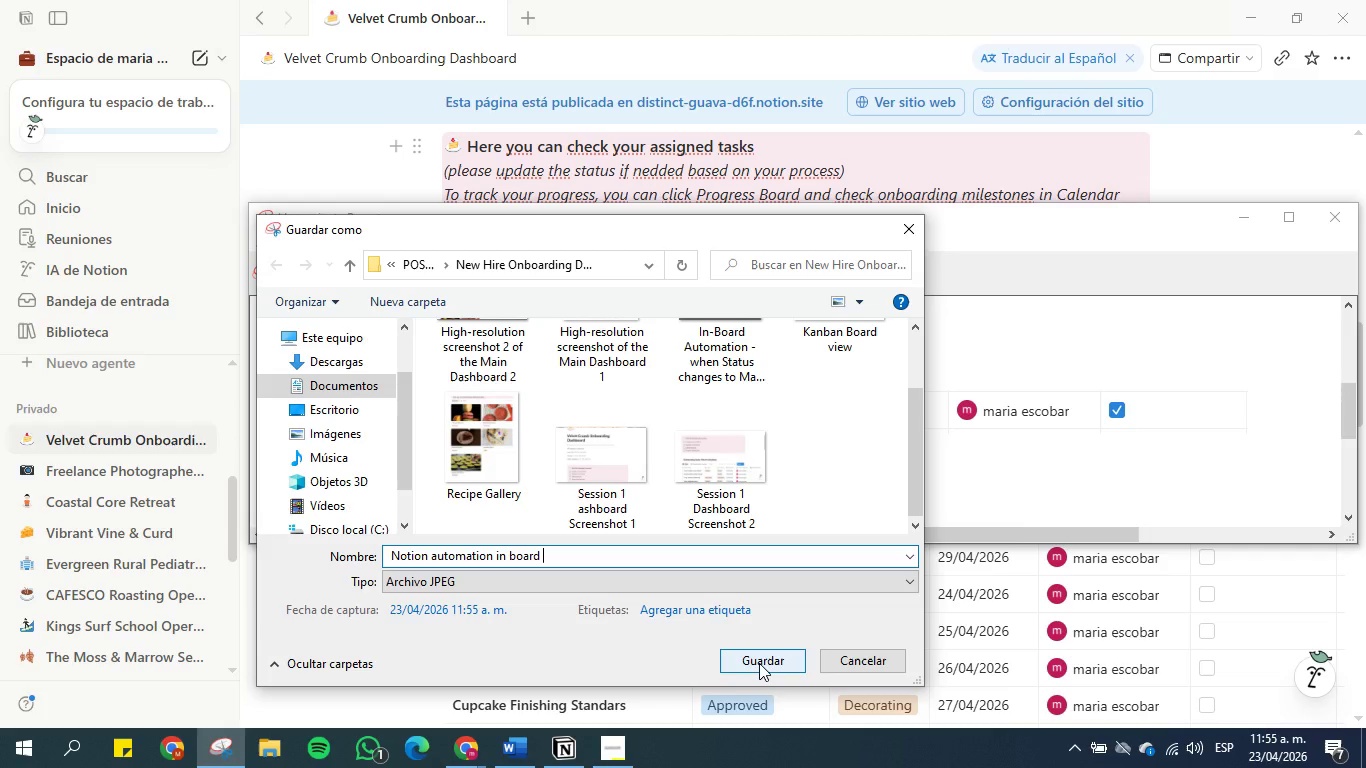 
left_click([759, 663])
 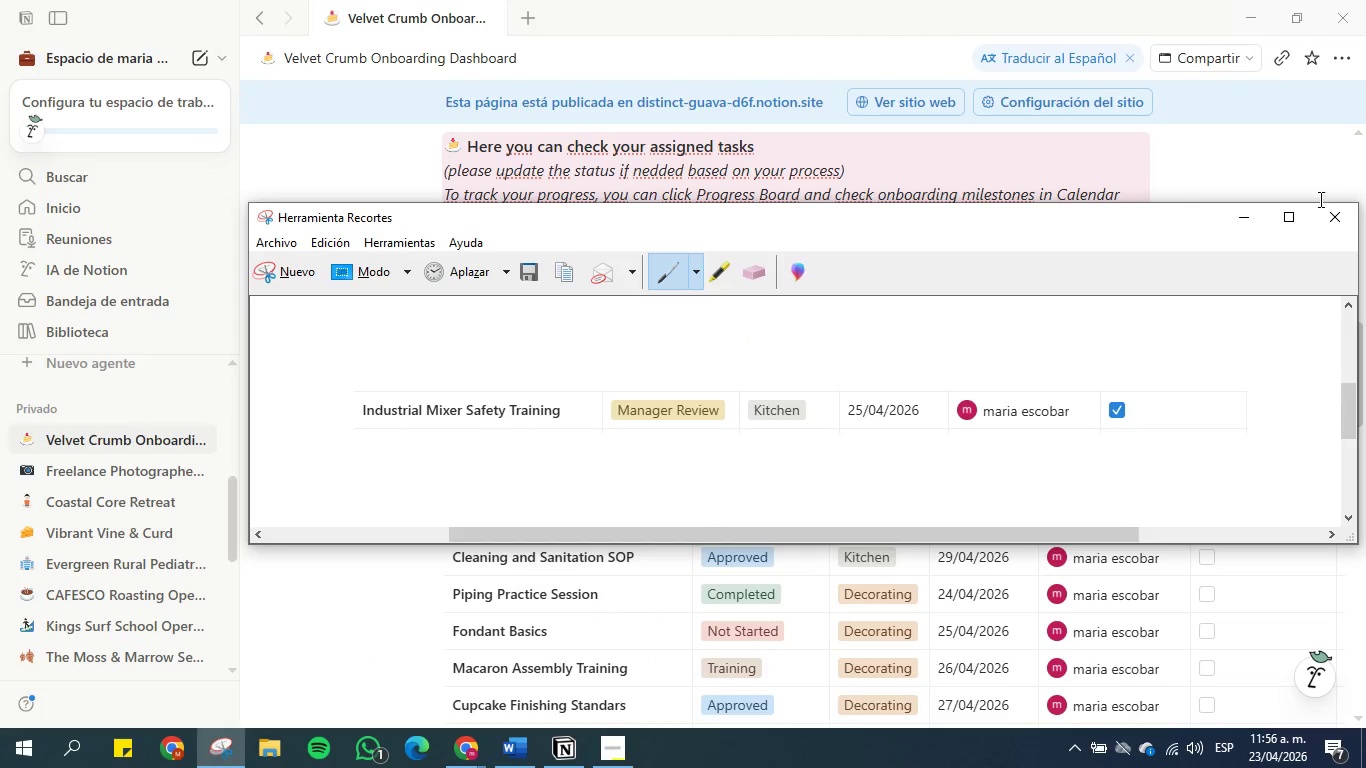 
left_click([1339, 214])
 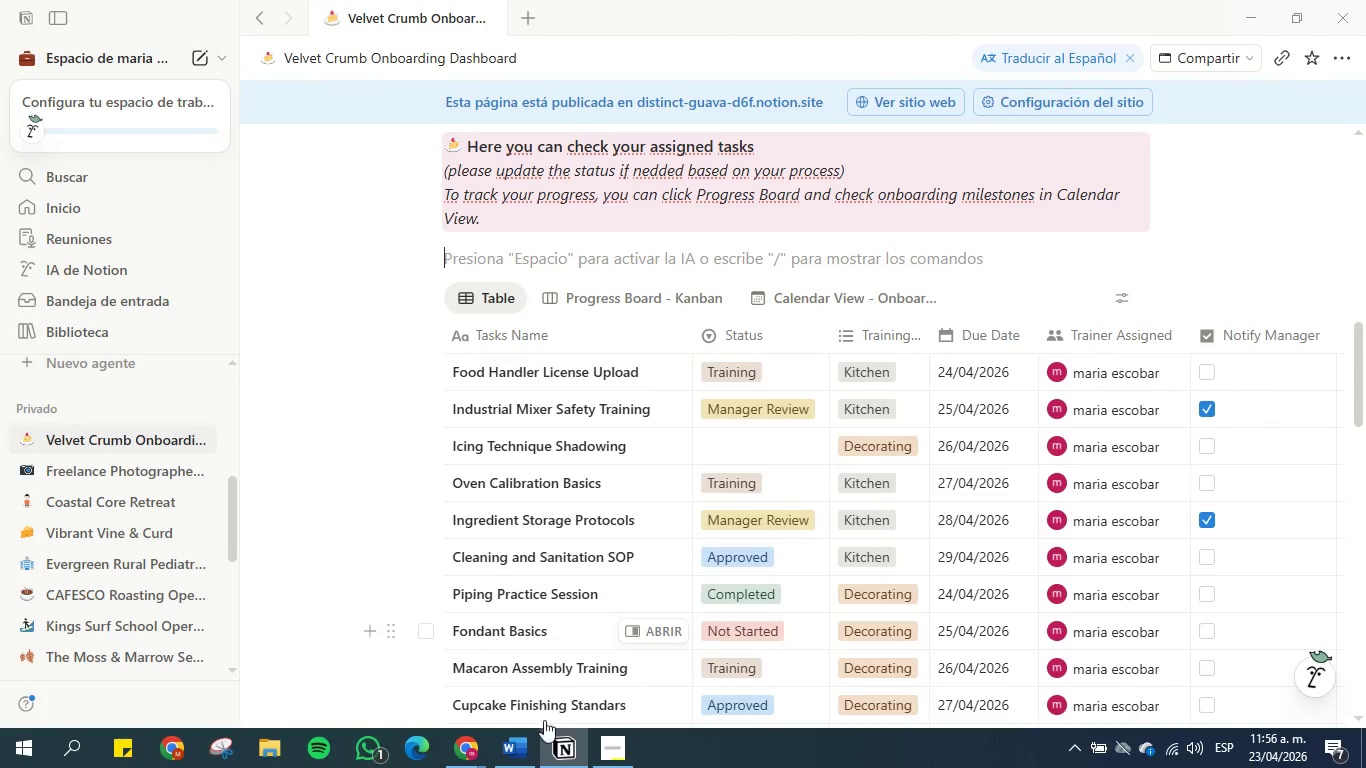 
left_click([601, 746])